 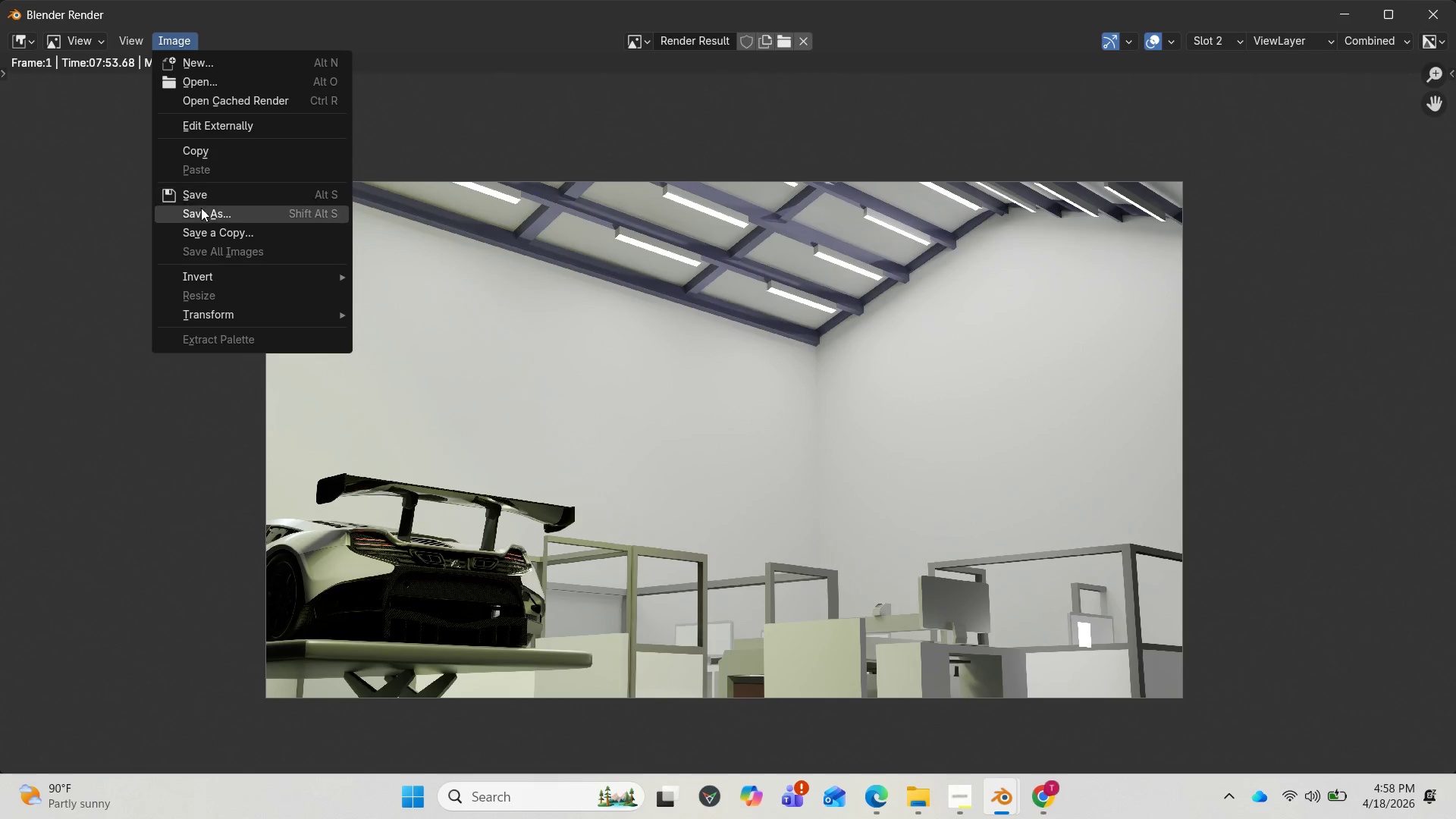 
left_click([206, 196])
 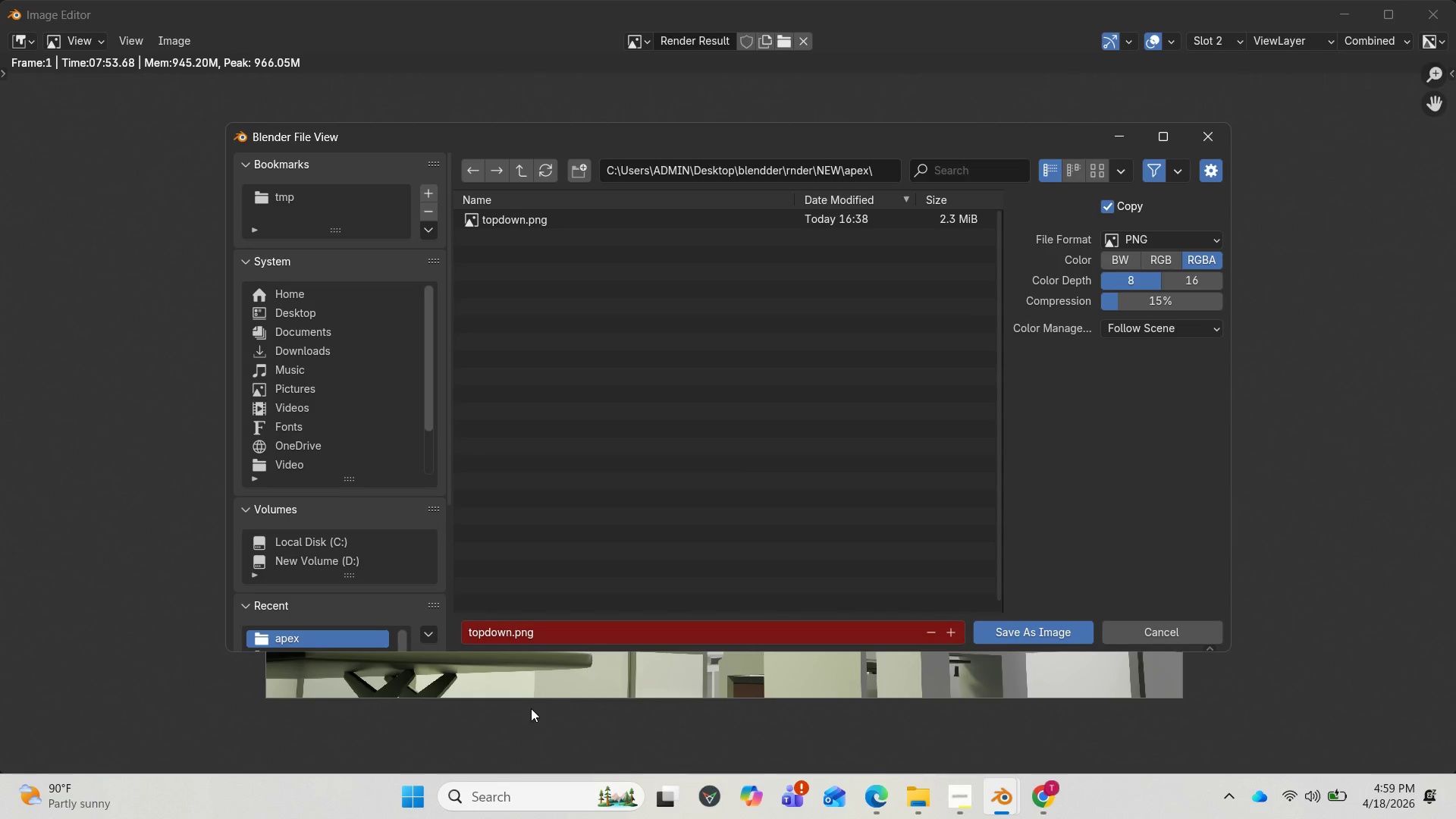 
left_click([508, 632])
 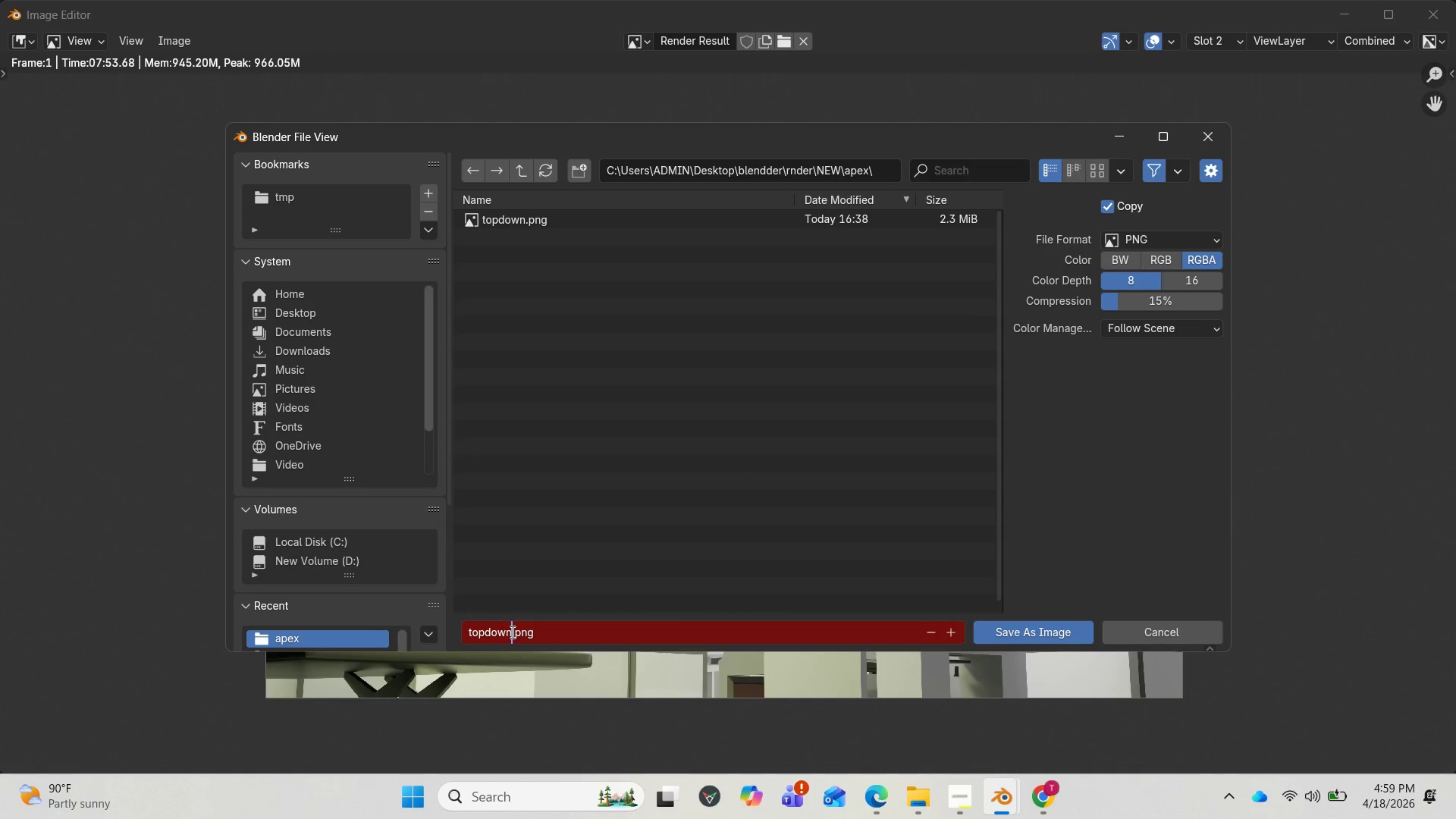 
key(Backspace)
key(Backspace)
key(Backspace)
key(Backspace)
key(Backspace)
key(Backspace)
type(oU)
key(Backspace)
key(Backspace)
type(OUTSIDE)
 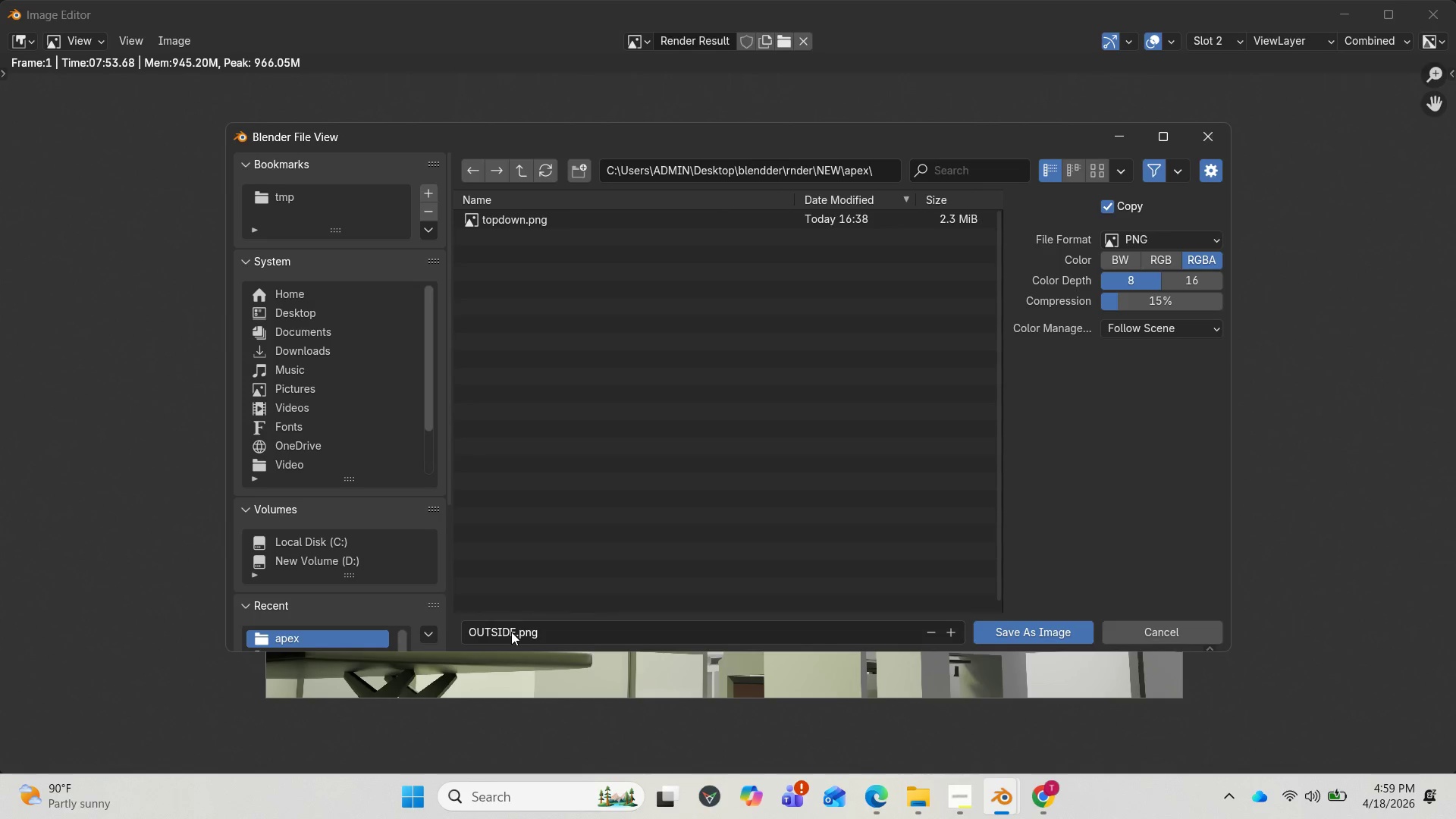 
key(Enter)
 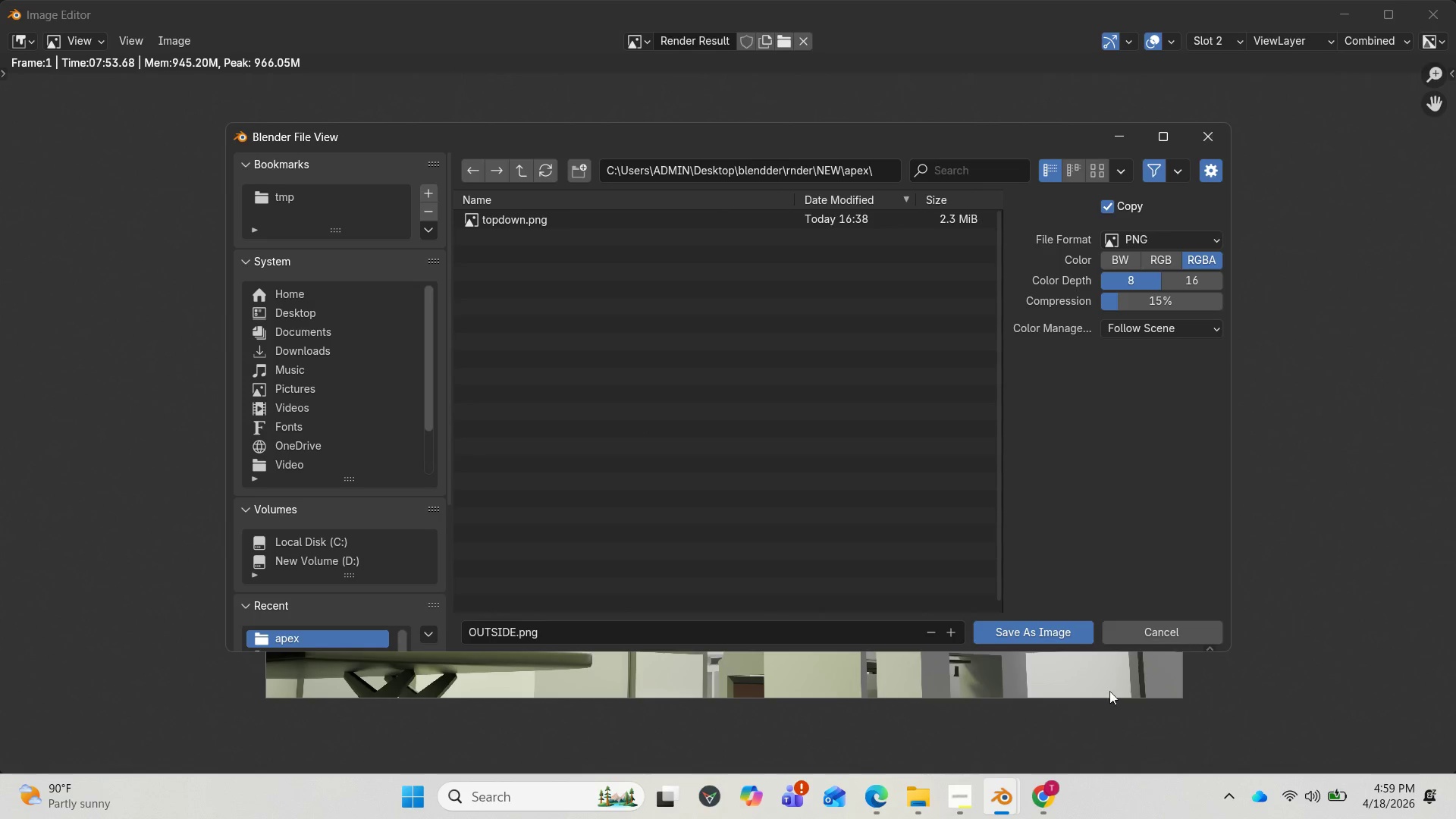 
left_click([1043, 637])
 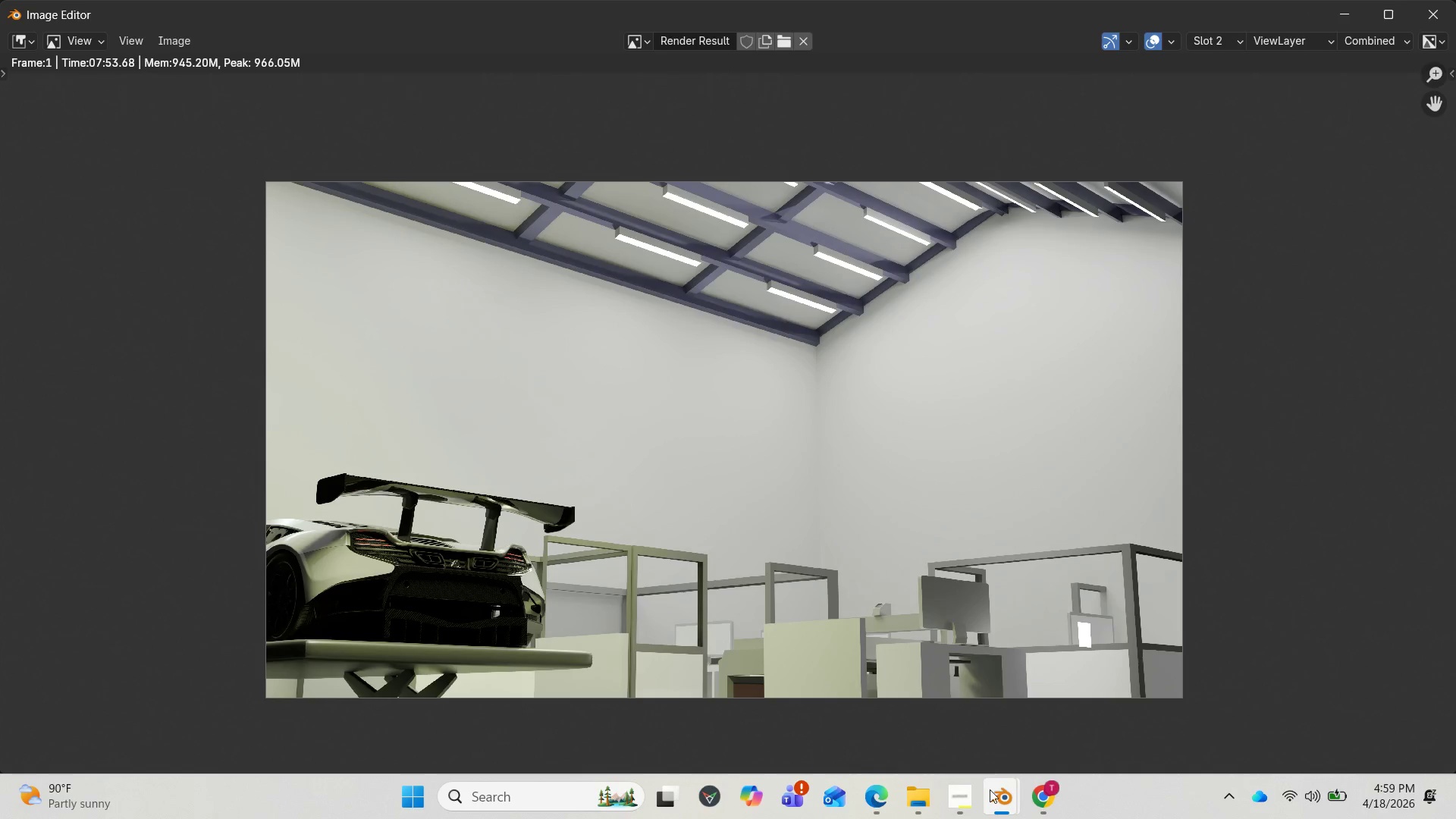 
wait(5.62)
 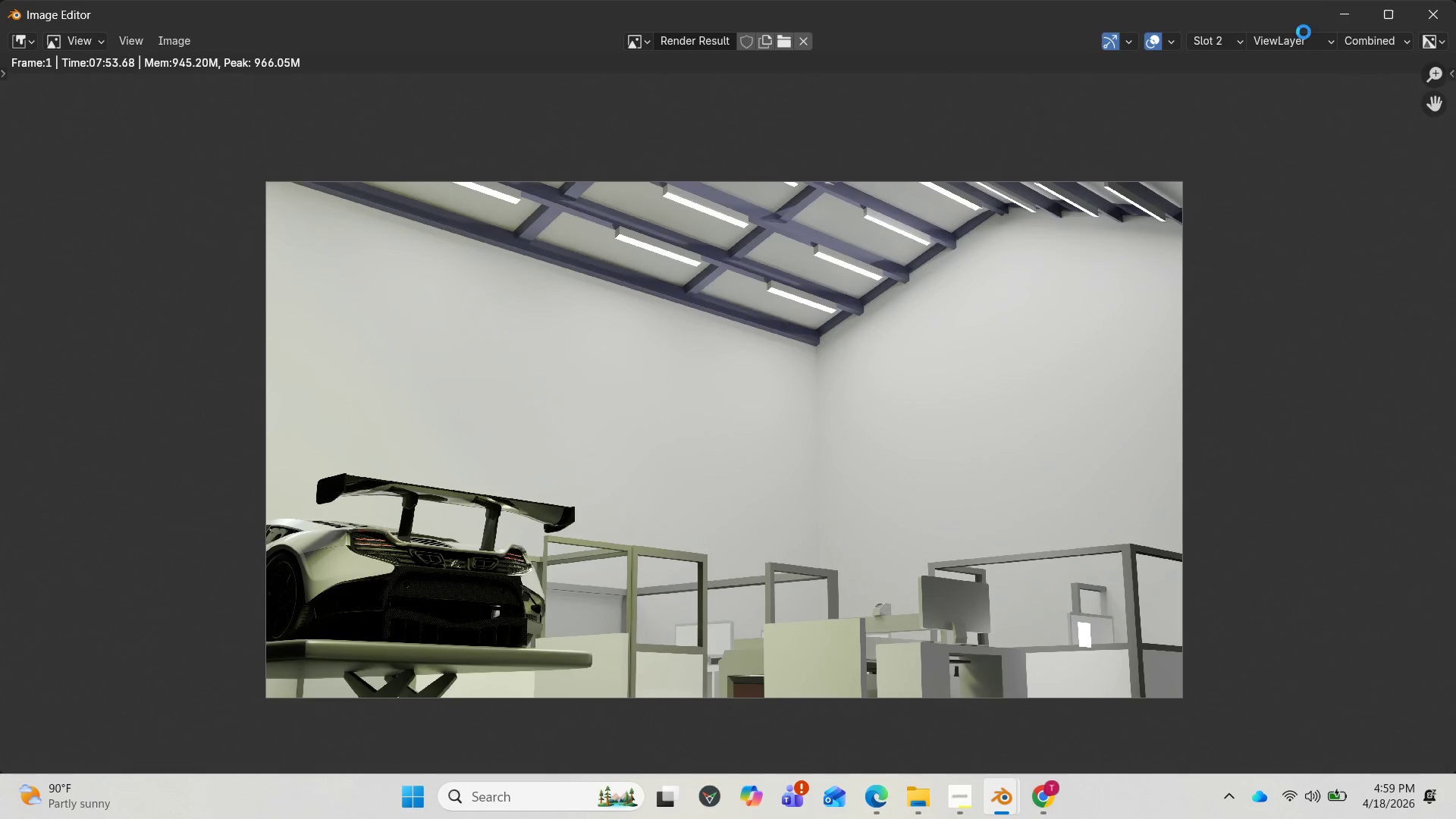 
left_click([977, 768])
 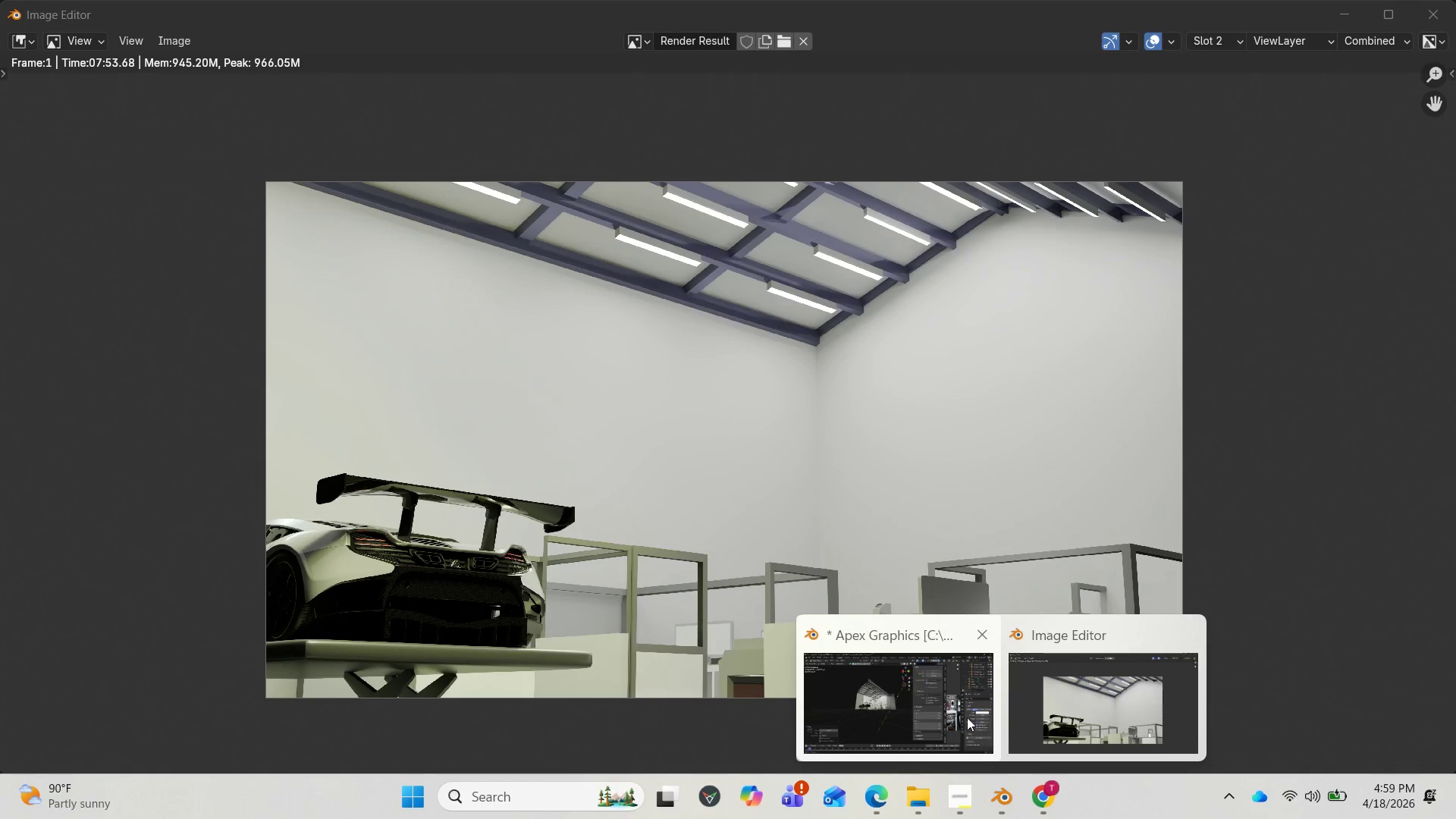 
left_click([965, 711])
 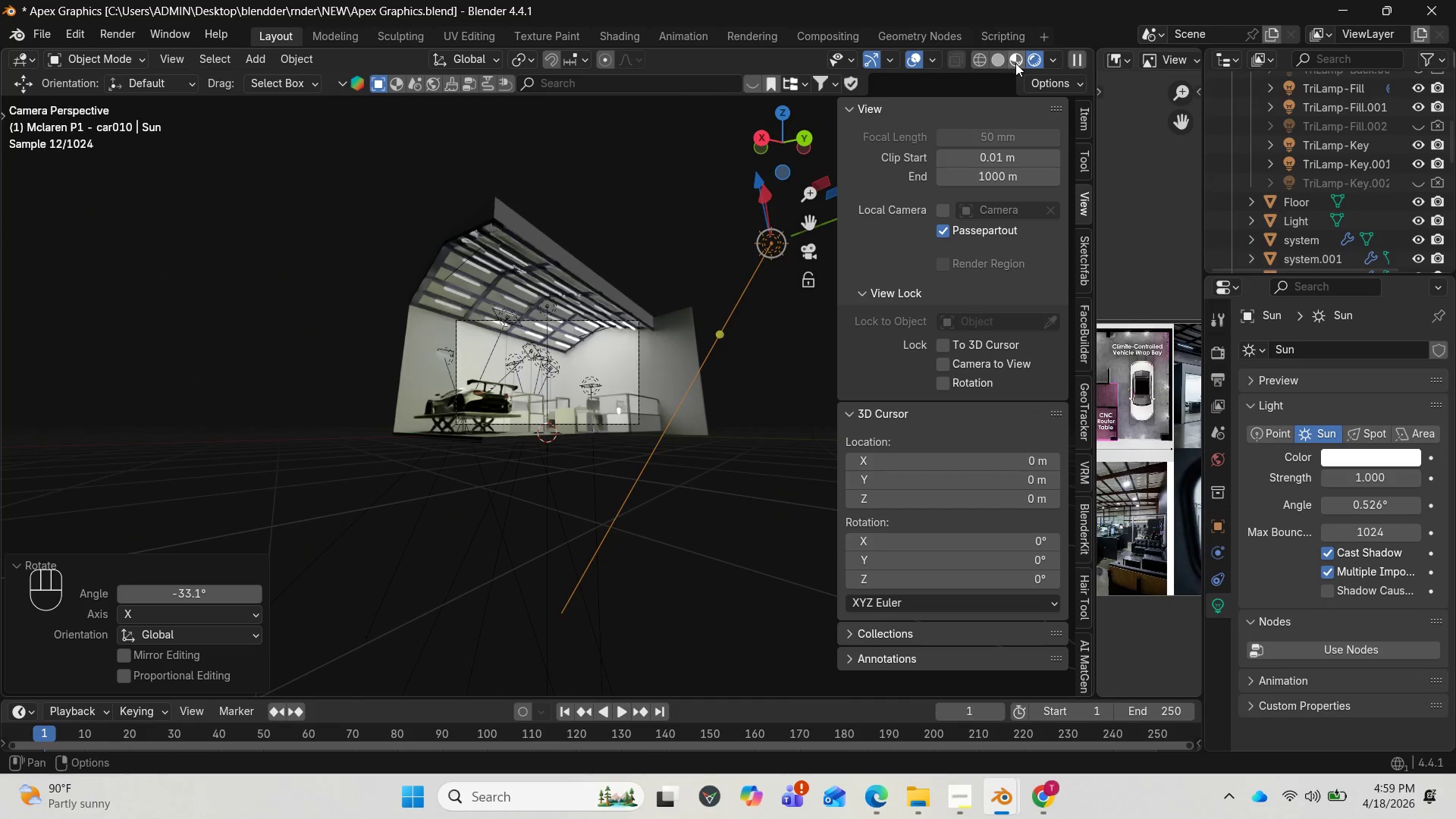 
wait(6.69)
 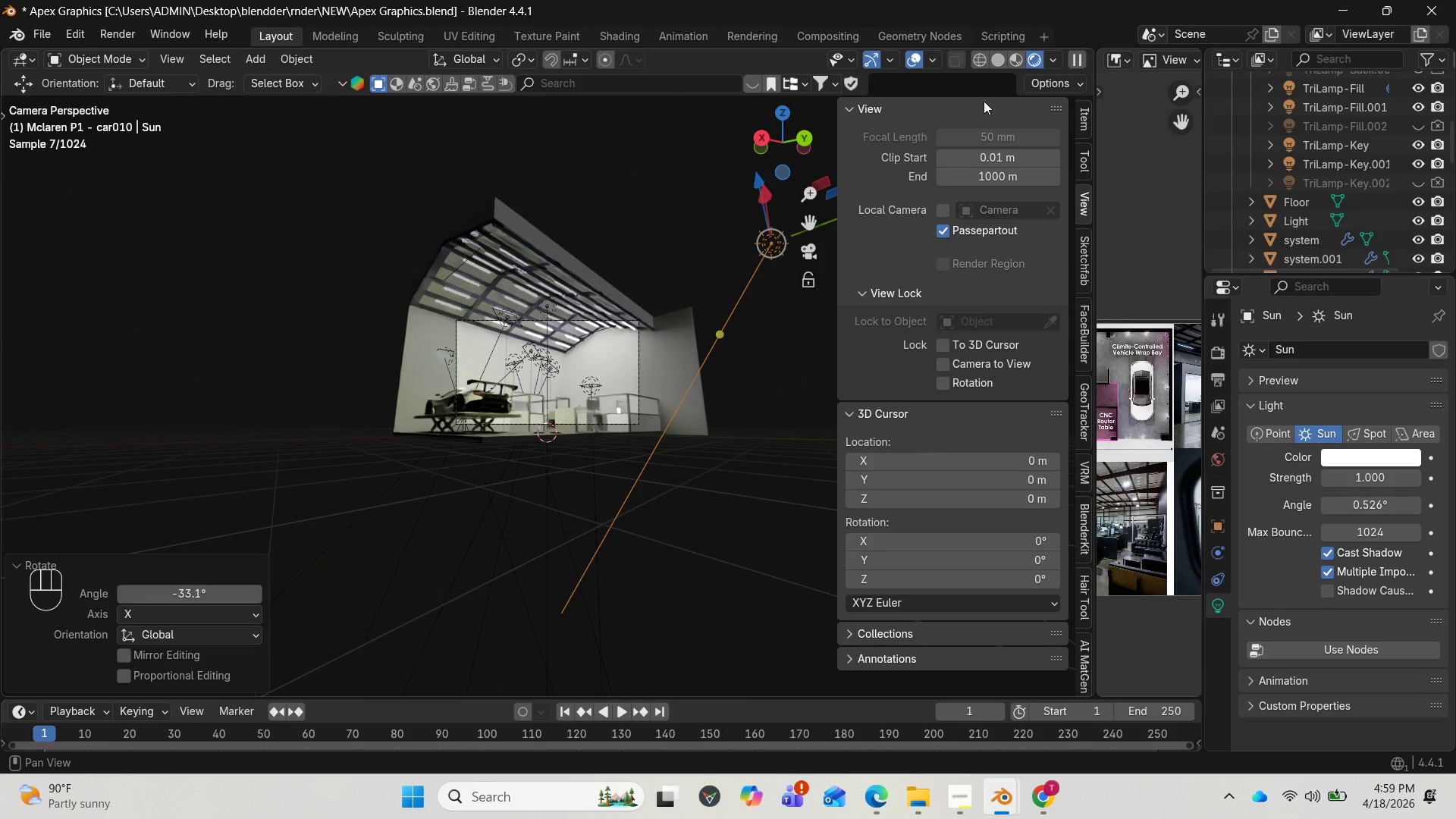 
type(RX)
 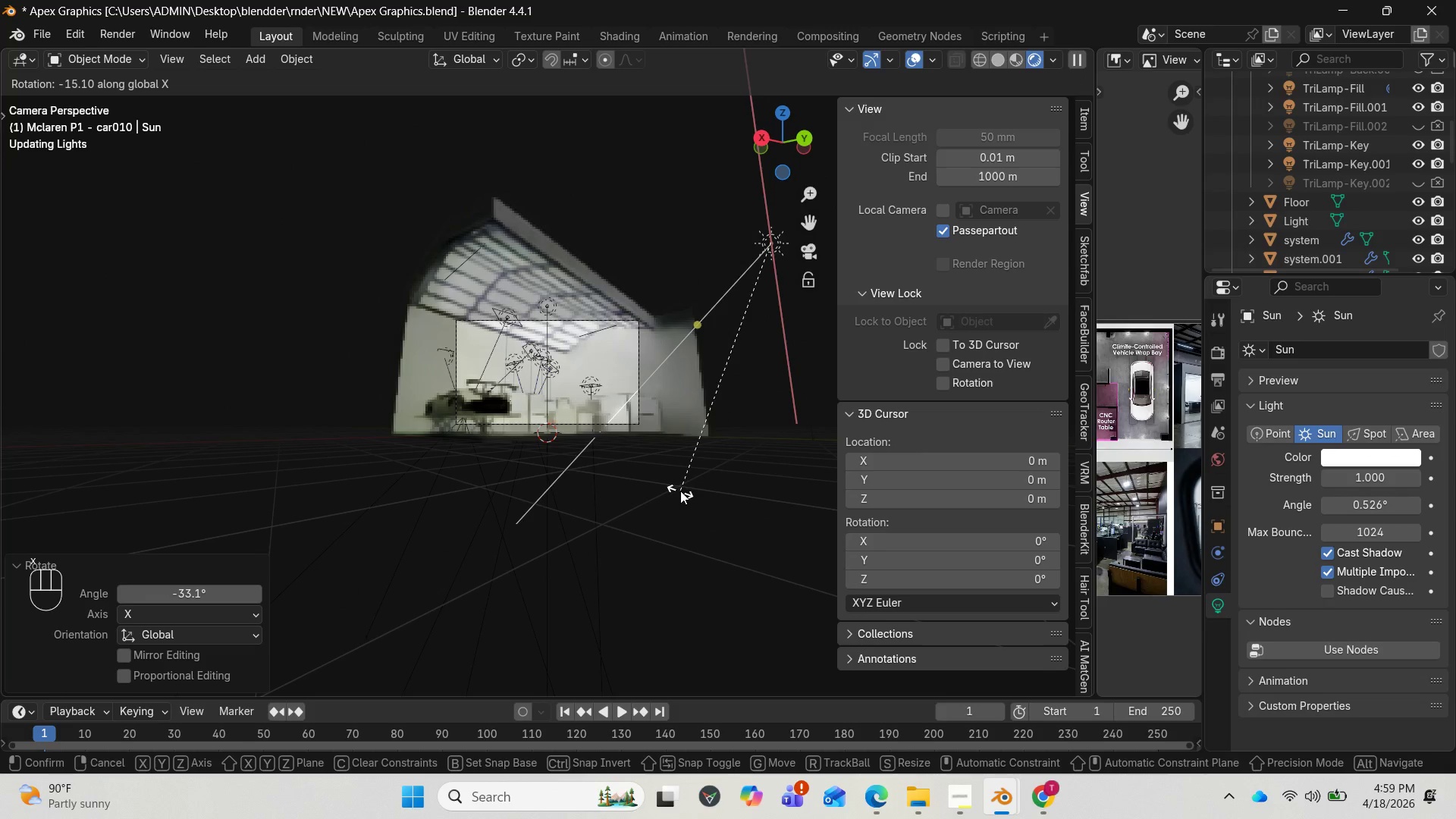 
left_click([678, 492])
 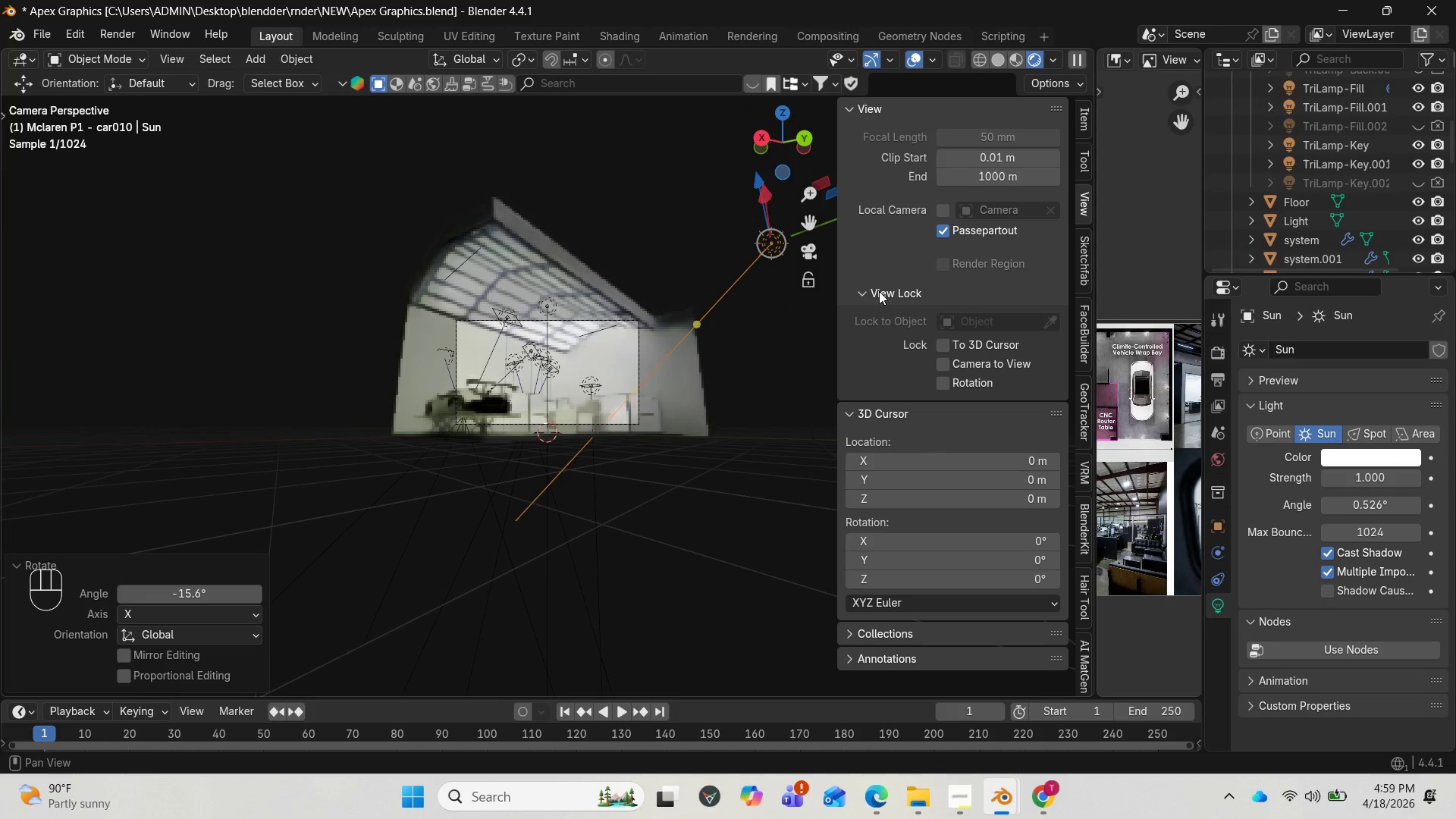 
left_click_drag(start_coordinate=[799, 127], to_coordinate=[632, 221])
 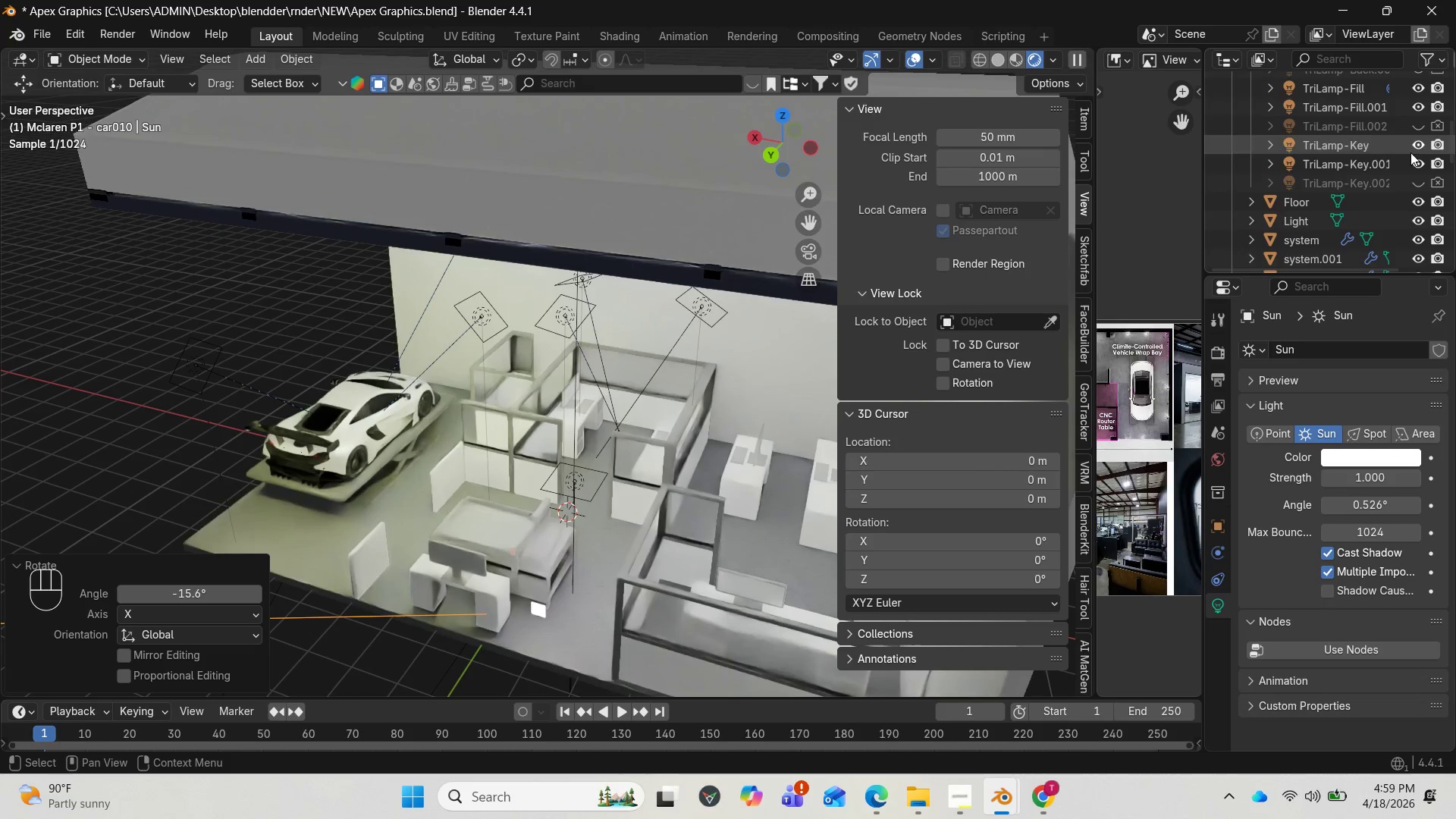 
scroll: coordinate [1413, 155], scroll_direction: down, amount: 7.0
 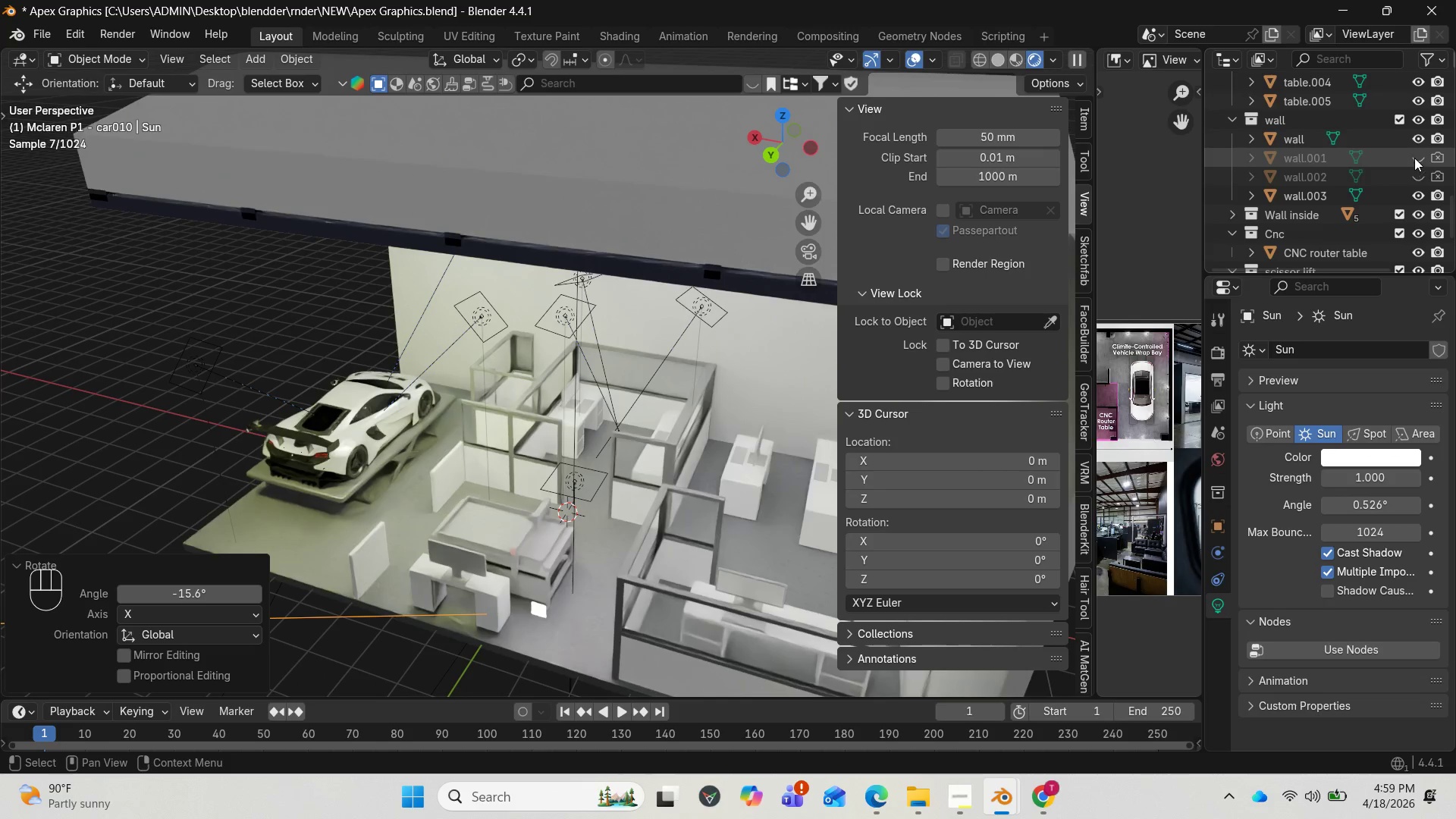 
left_click([1414, 156])
 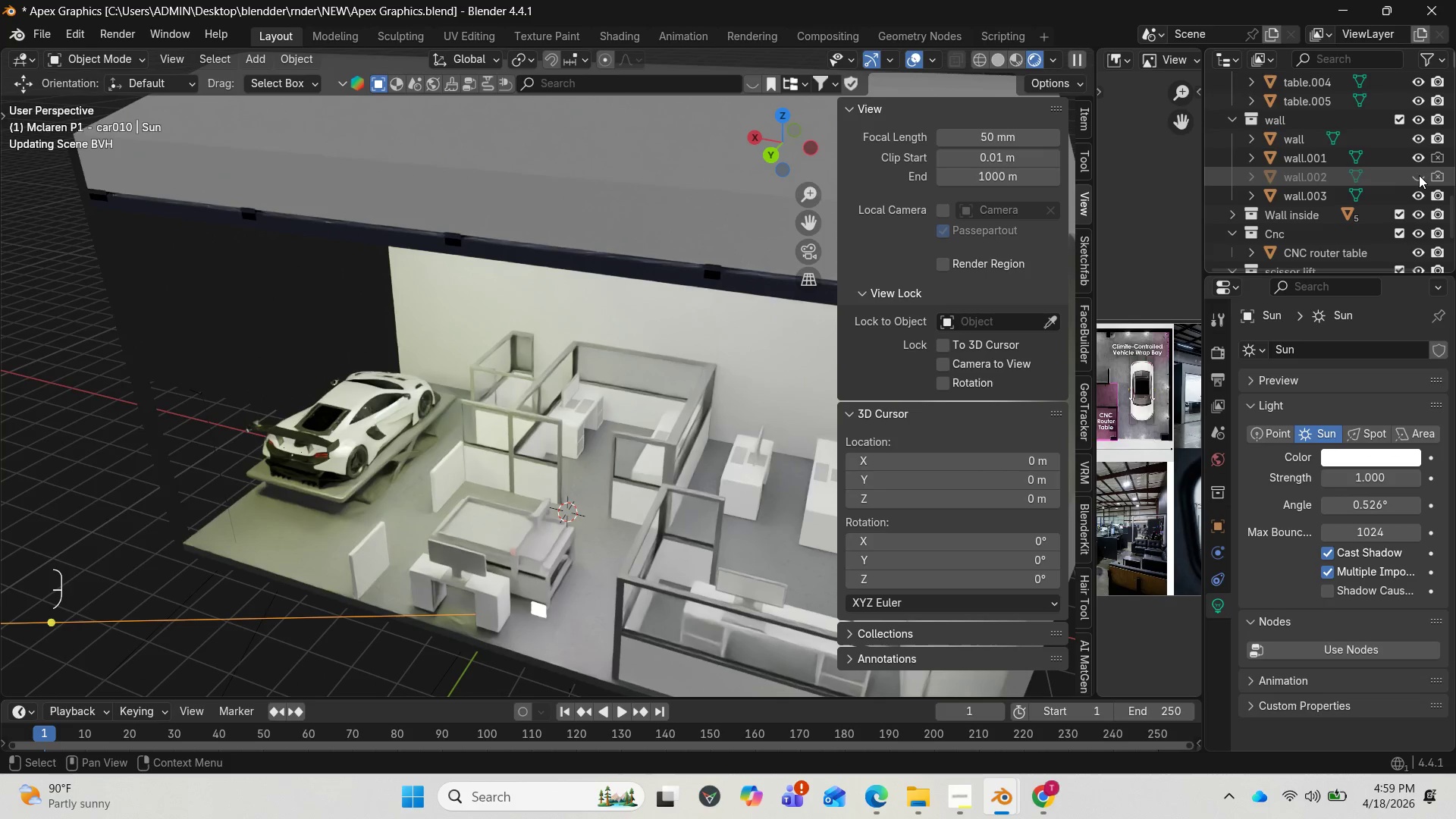 
left_click([1419, 175])
 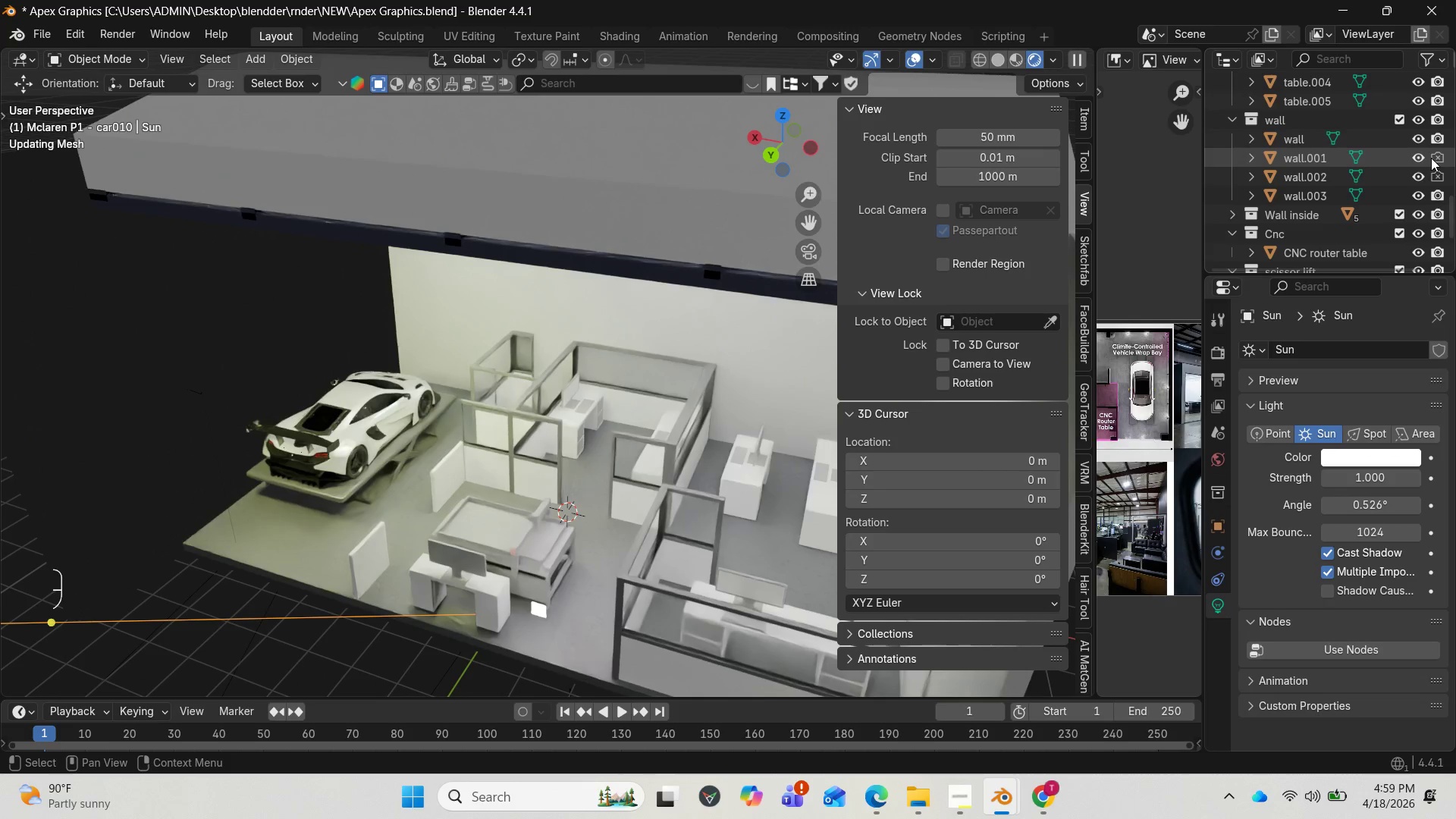 
left_click([1431, 158])
 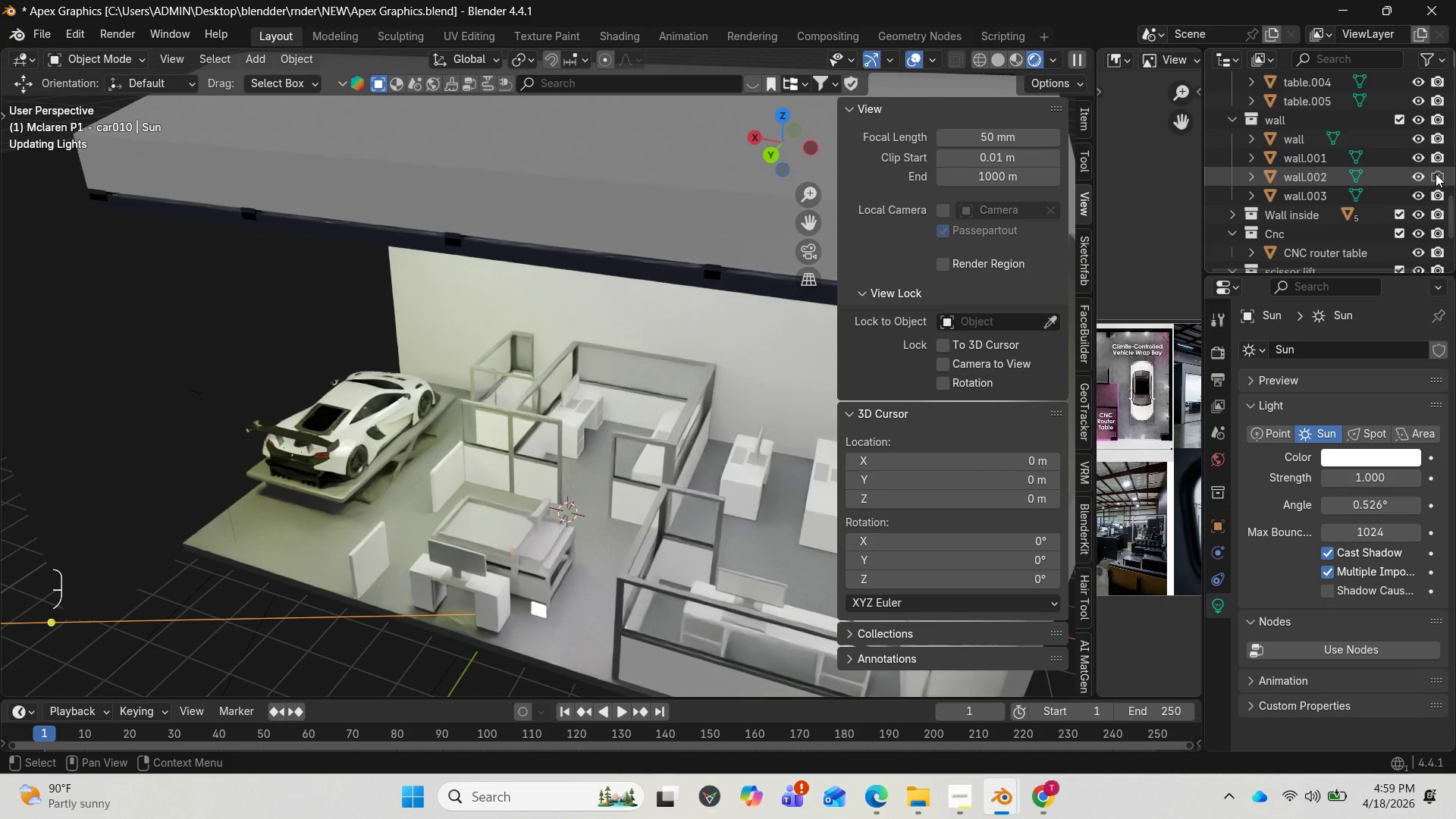 
left_click([1436, 174])
 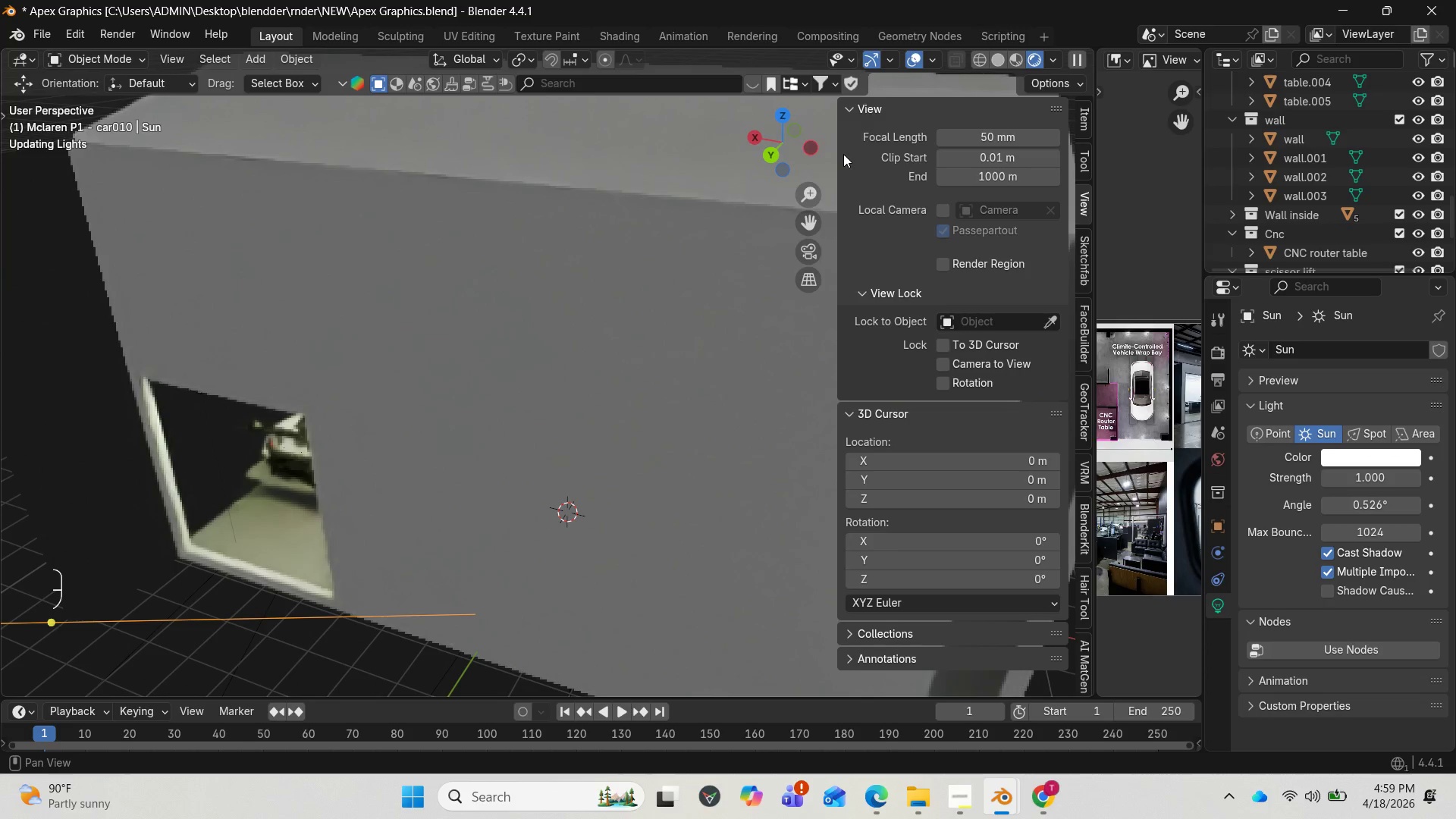 
left_click_drag(start_coordinate=[787, 144], to_coordinate=[665, 108])
 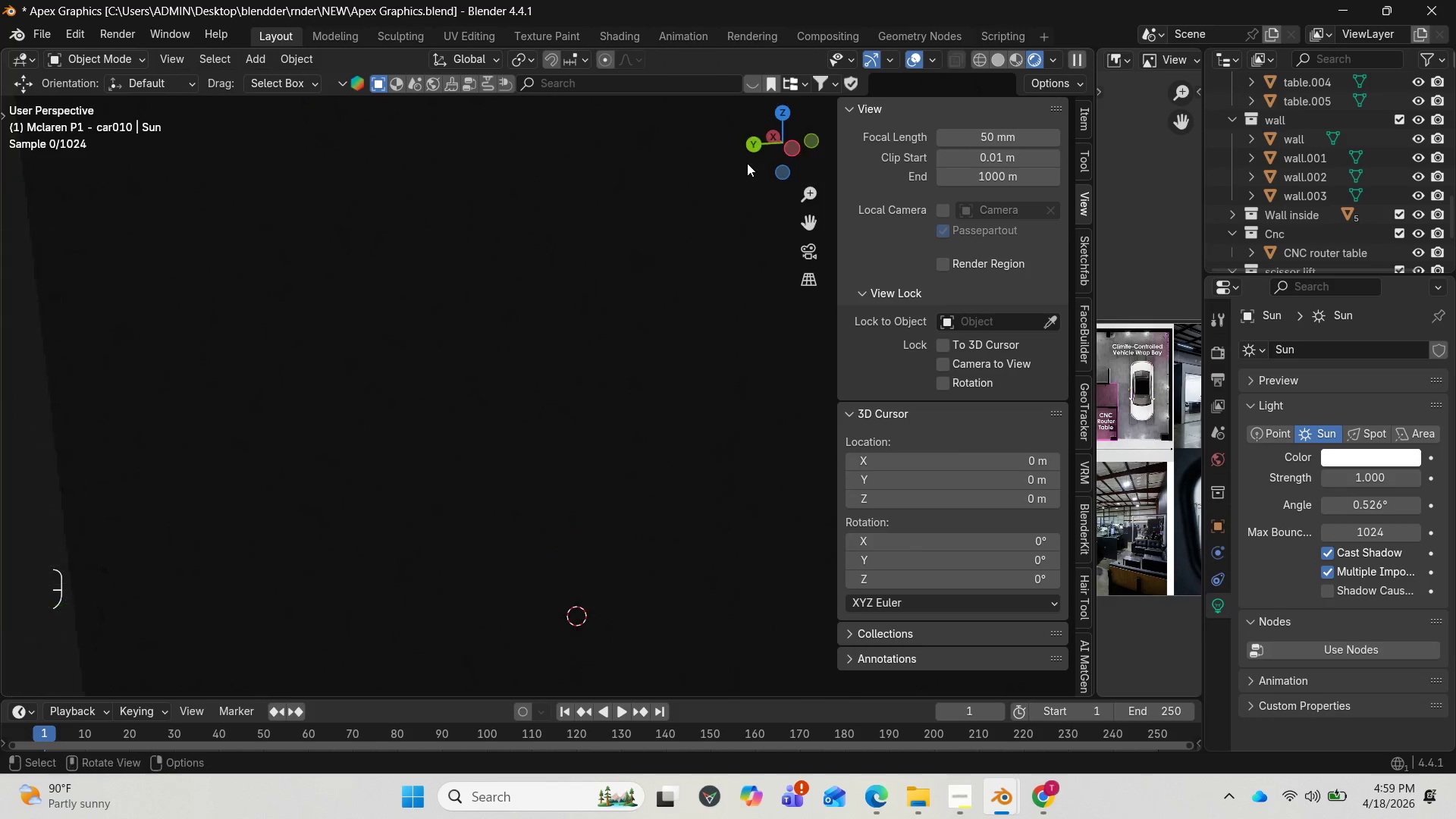 
scroll: coordinate [742, 177], scroll_direction: up, amount: 6.0
 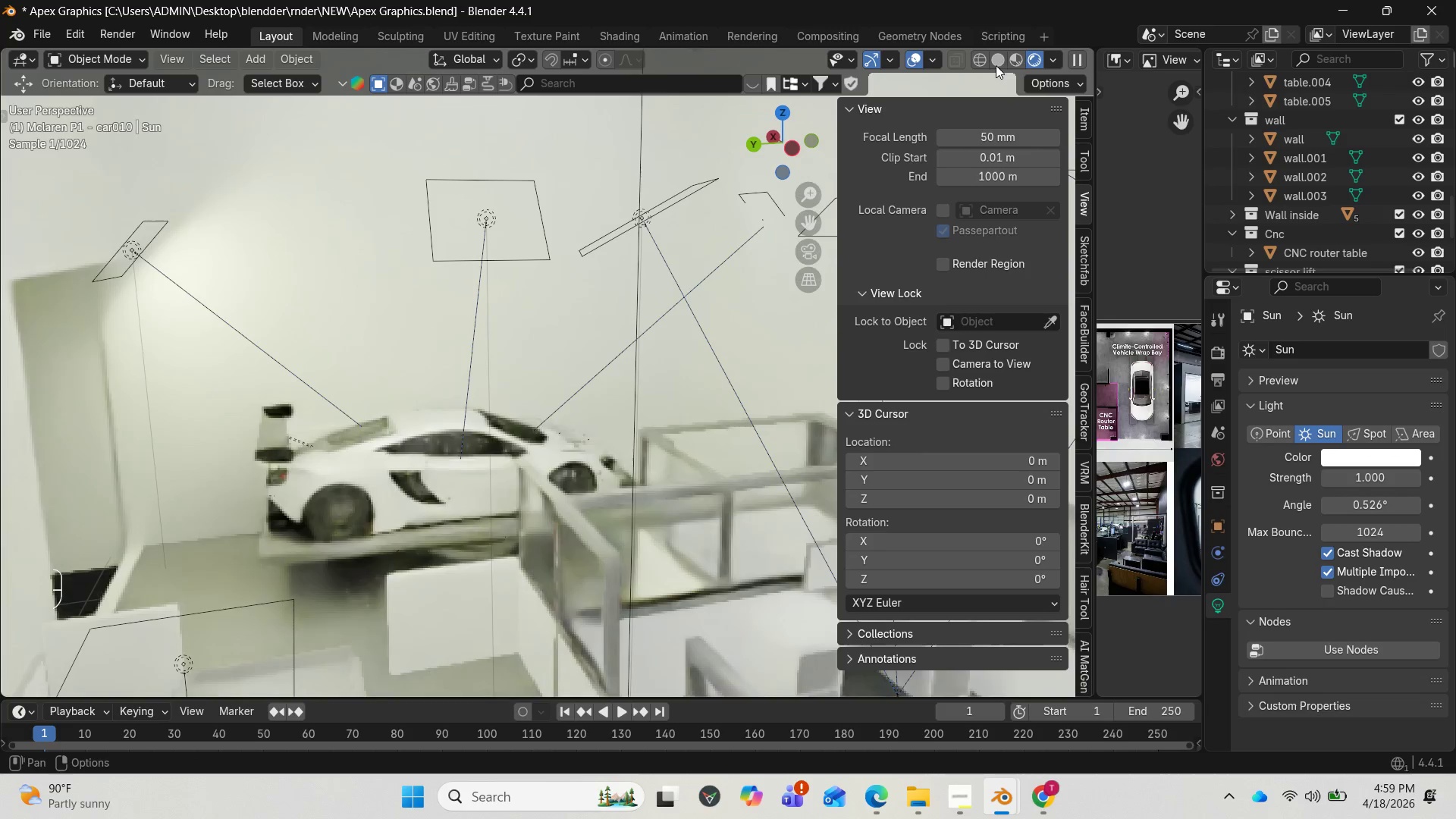 
left_click([1019, 57])
 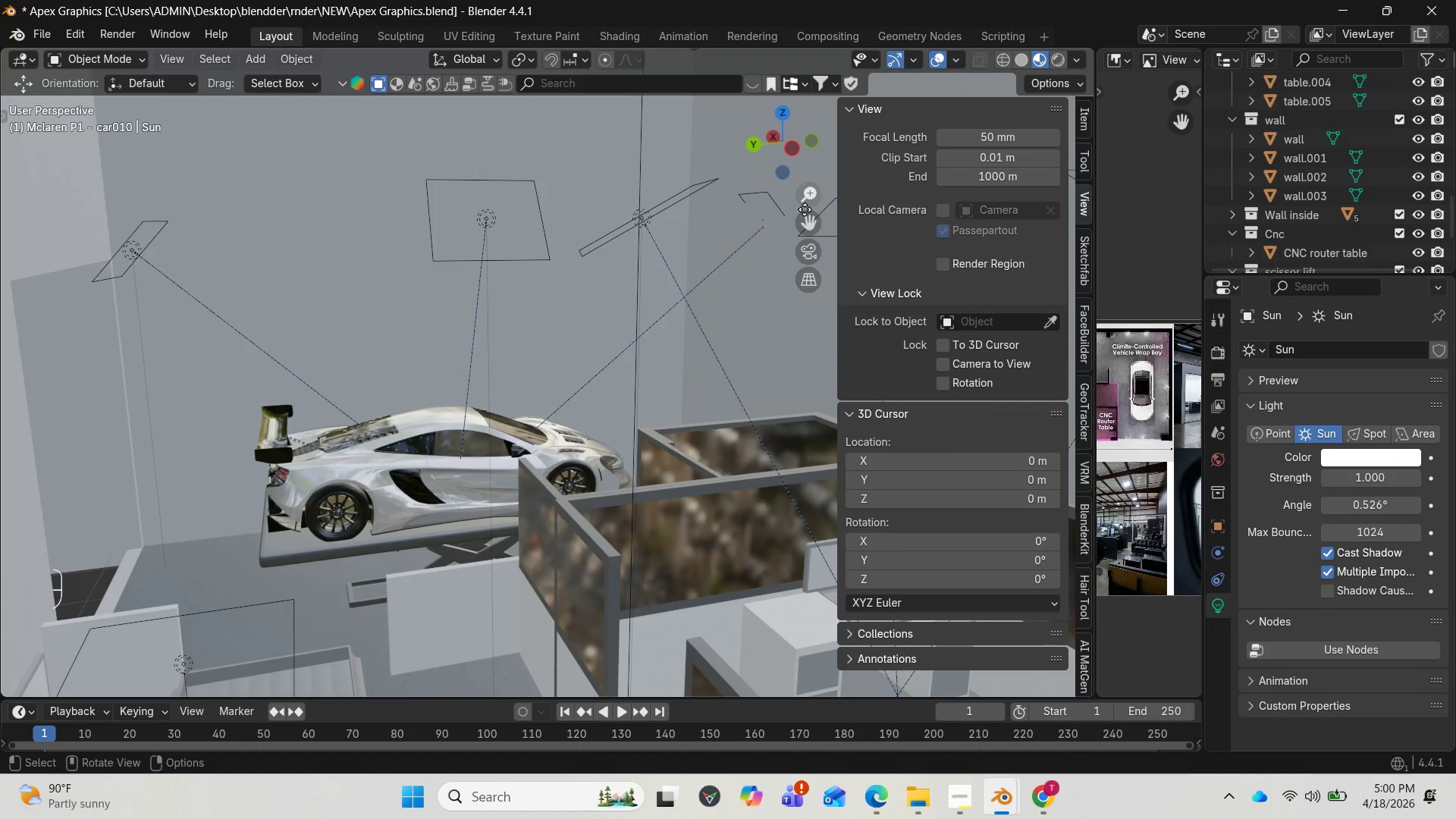 
left_click_drag(start_coordinate=[805, 226], to_coordinate=[893, 581])
 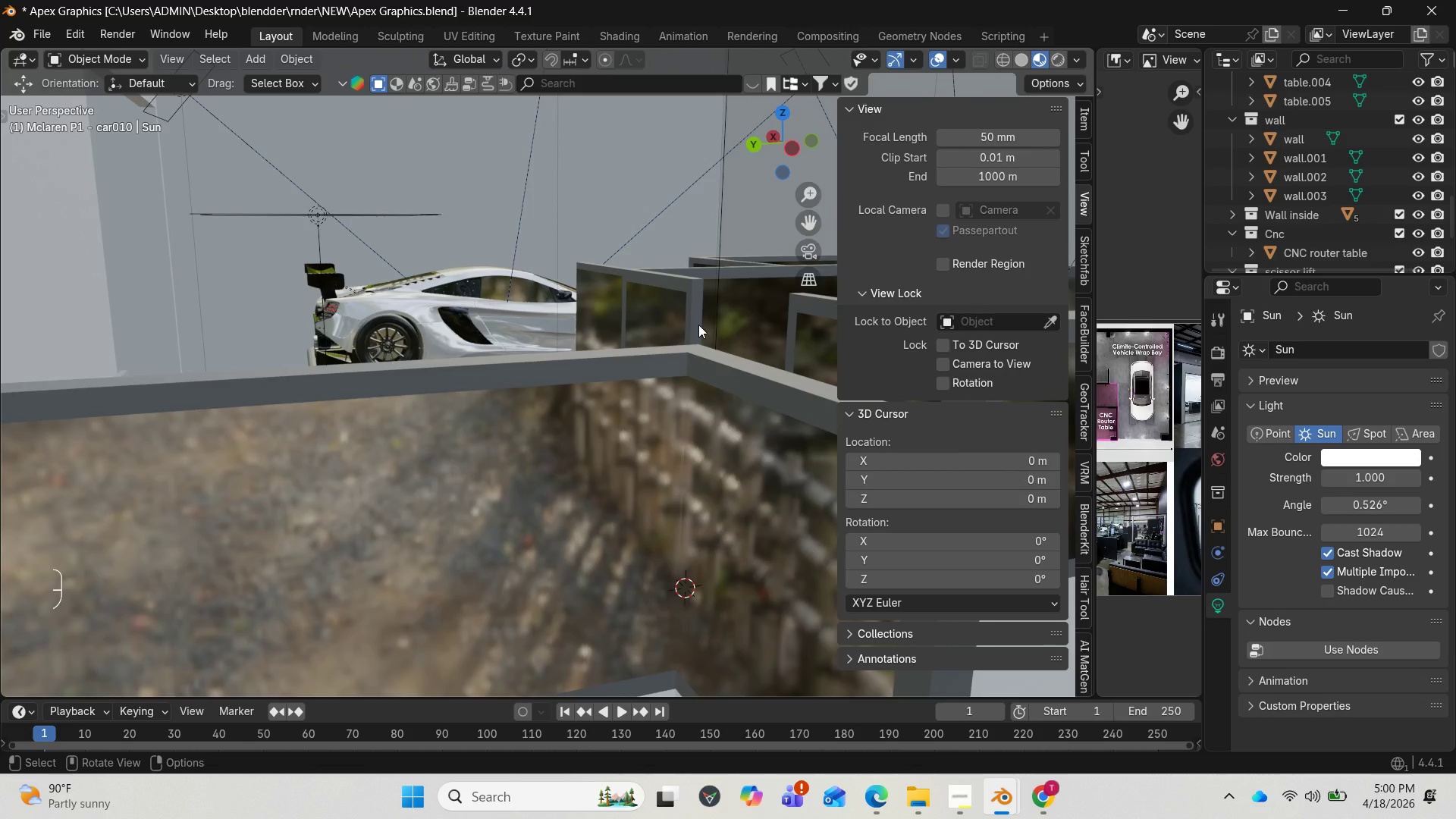 
scroll: coordinate [679, 309], scroll_direction: down, amount: 3.0
 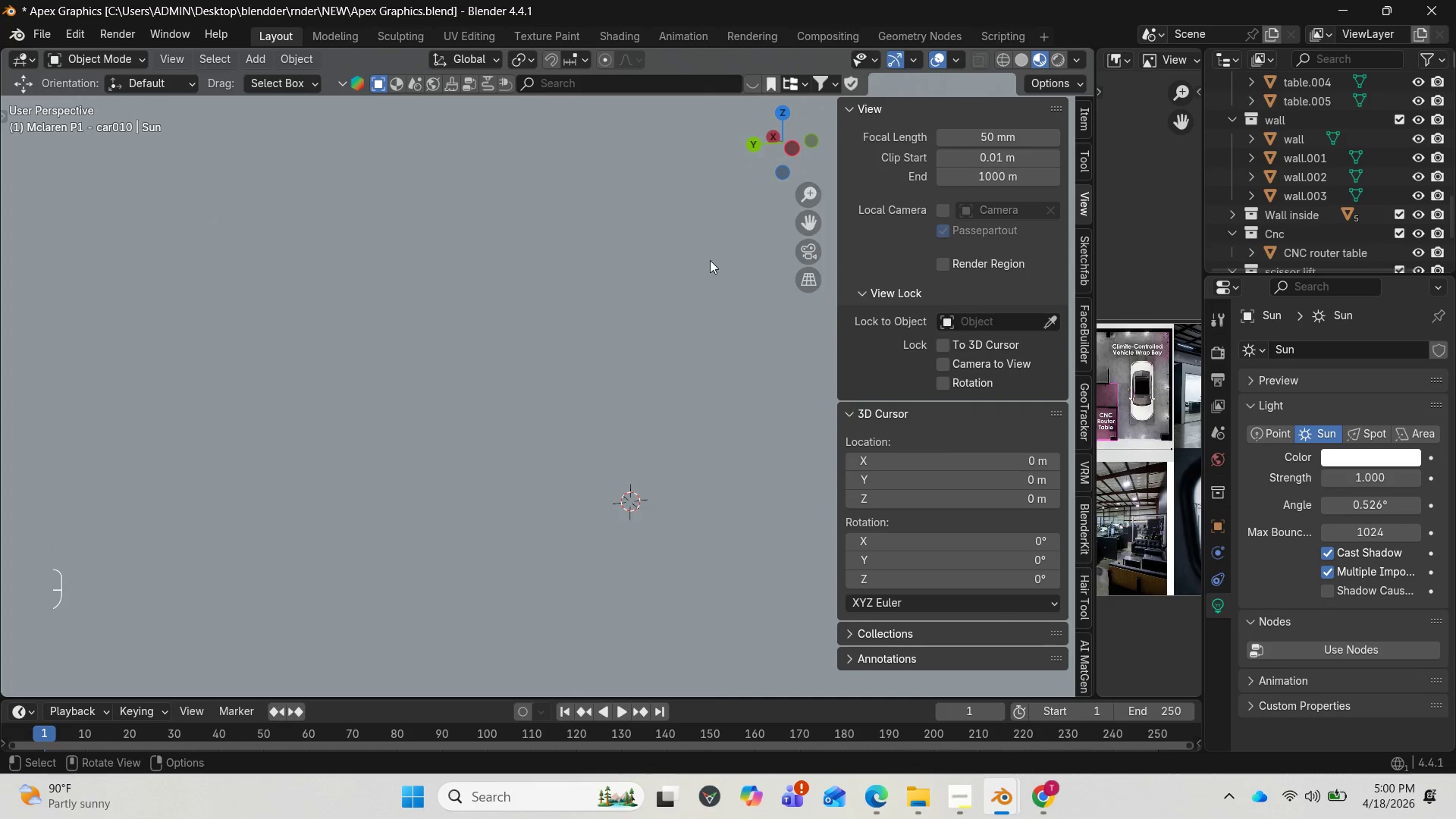 
scroll: coordinate [698, 275], scroll_direction: up, amount: 2.0
 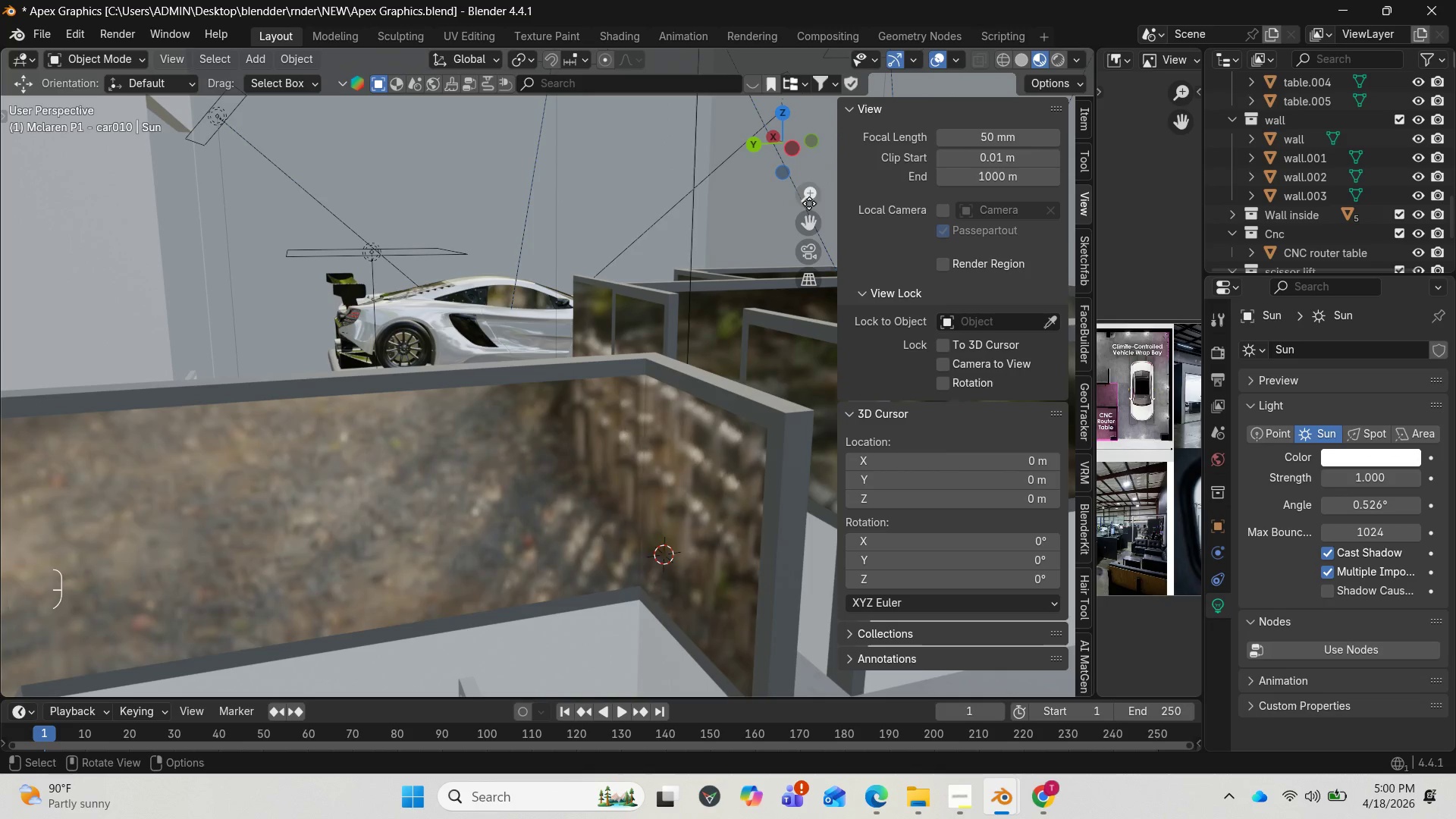 
left_click_drag(start_coordinate=[810, 219], to_coordinate=[676, 290])
 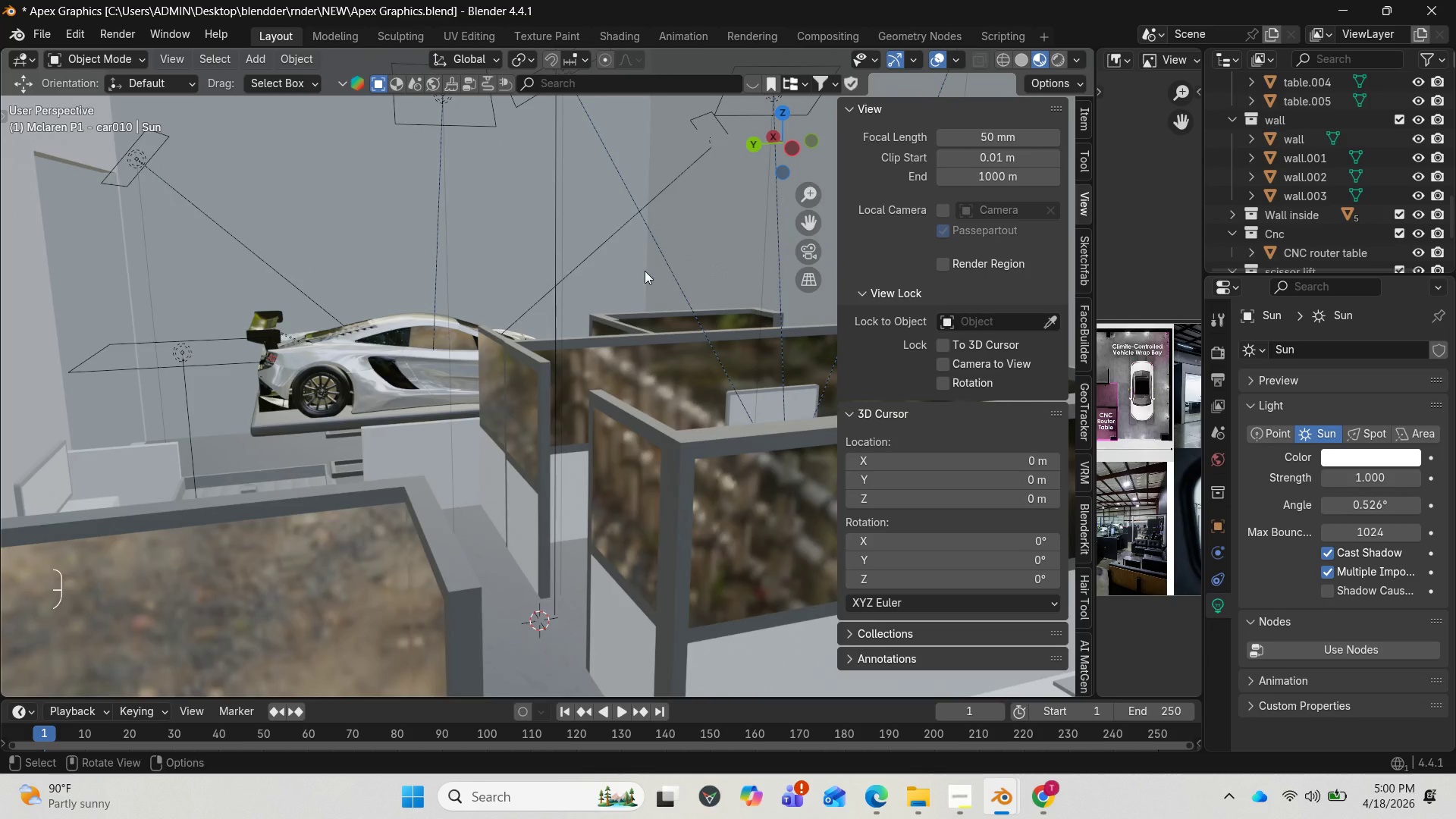 
scroll: coordinate [647, 272], scroll_direction: down, amount: 9.0
 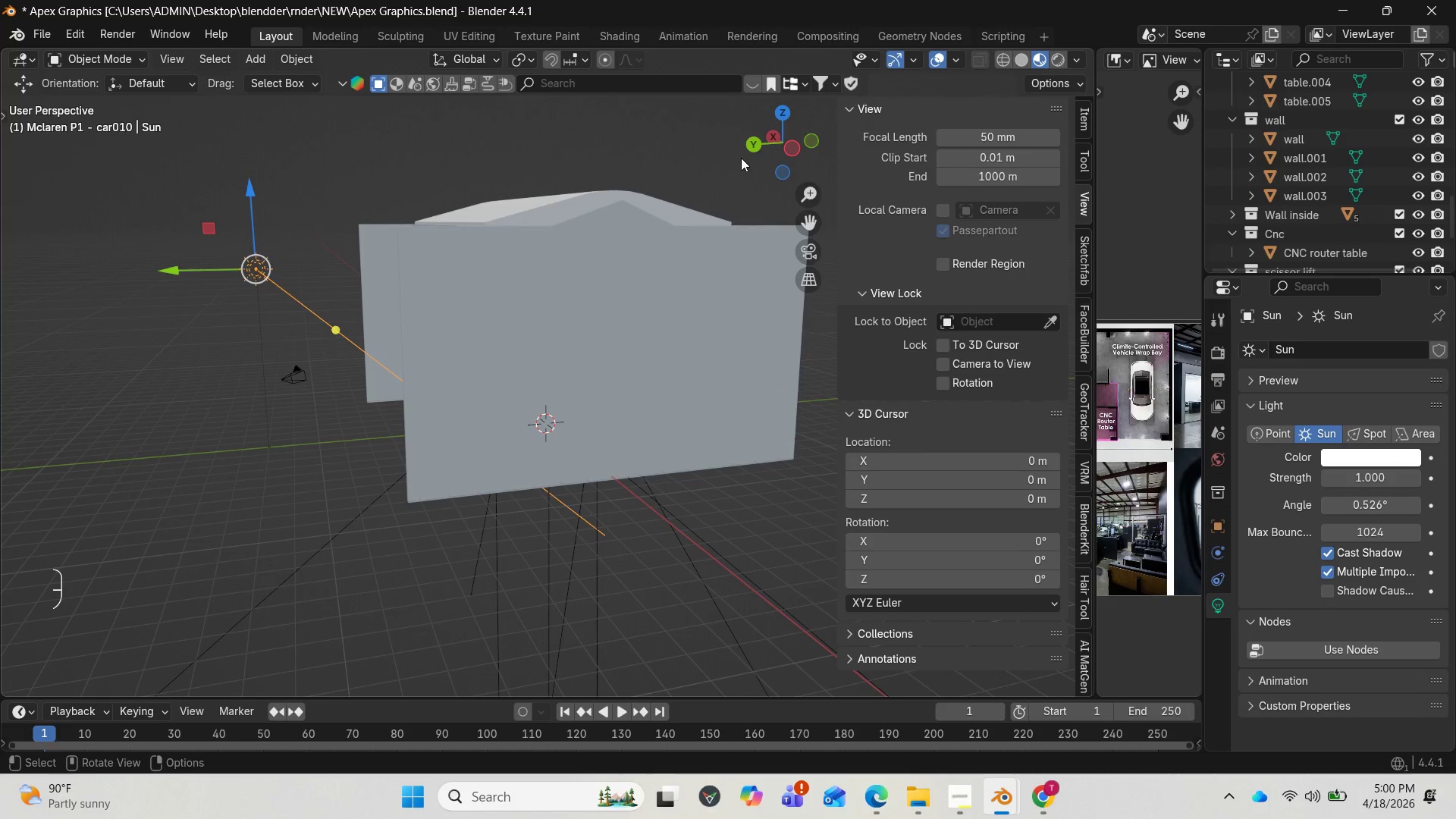 
left_click_drag(start_coordinate=[748, 153], to_coordinate=[743, 237])
 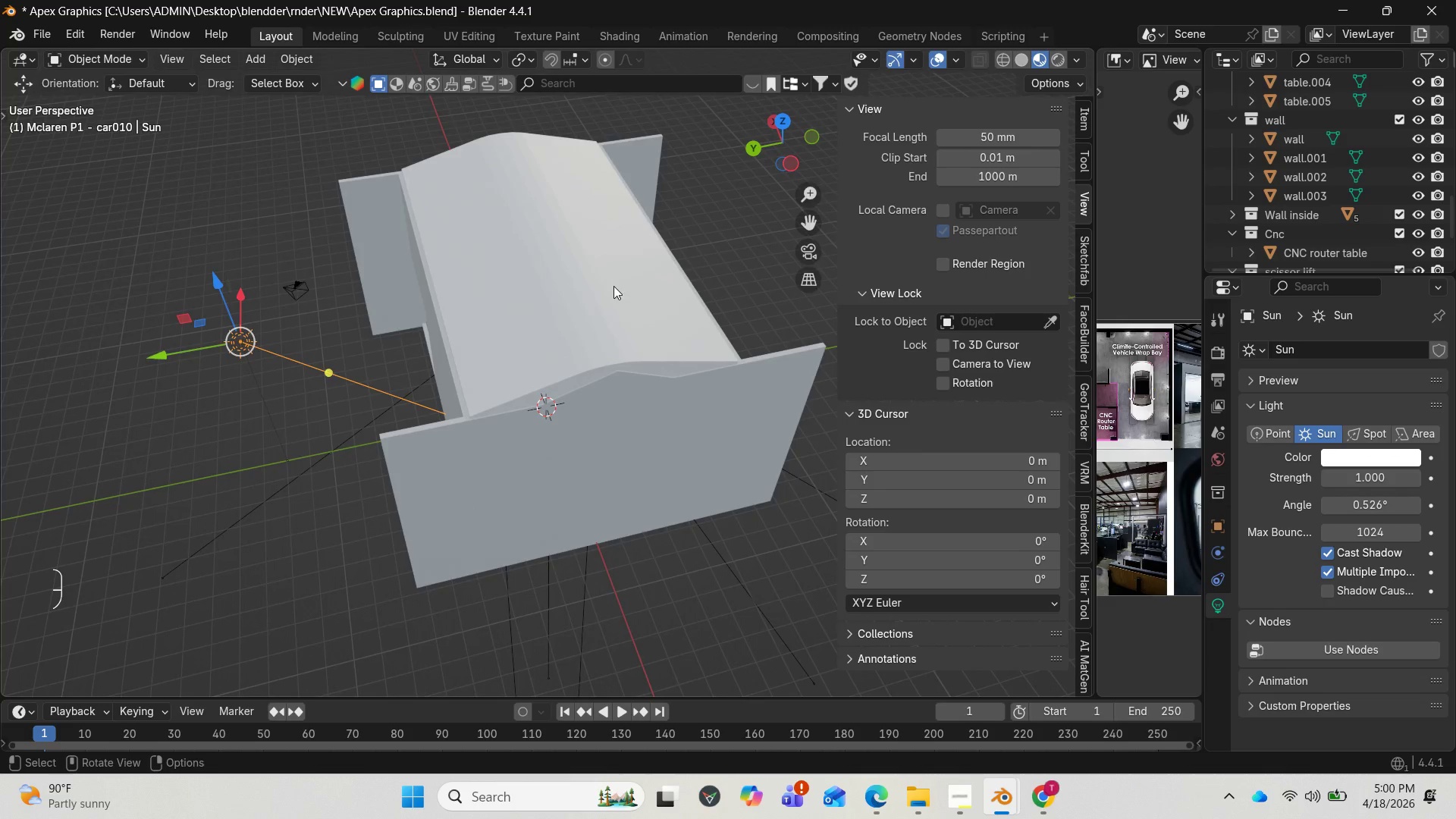 
left_click([613, 286])
 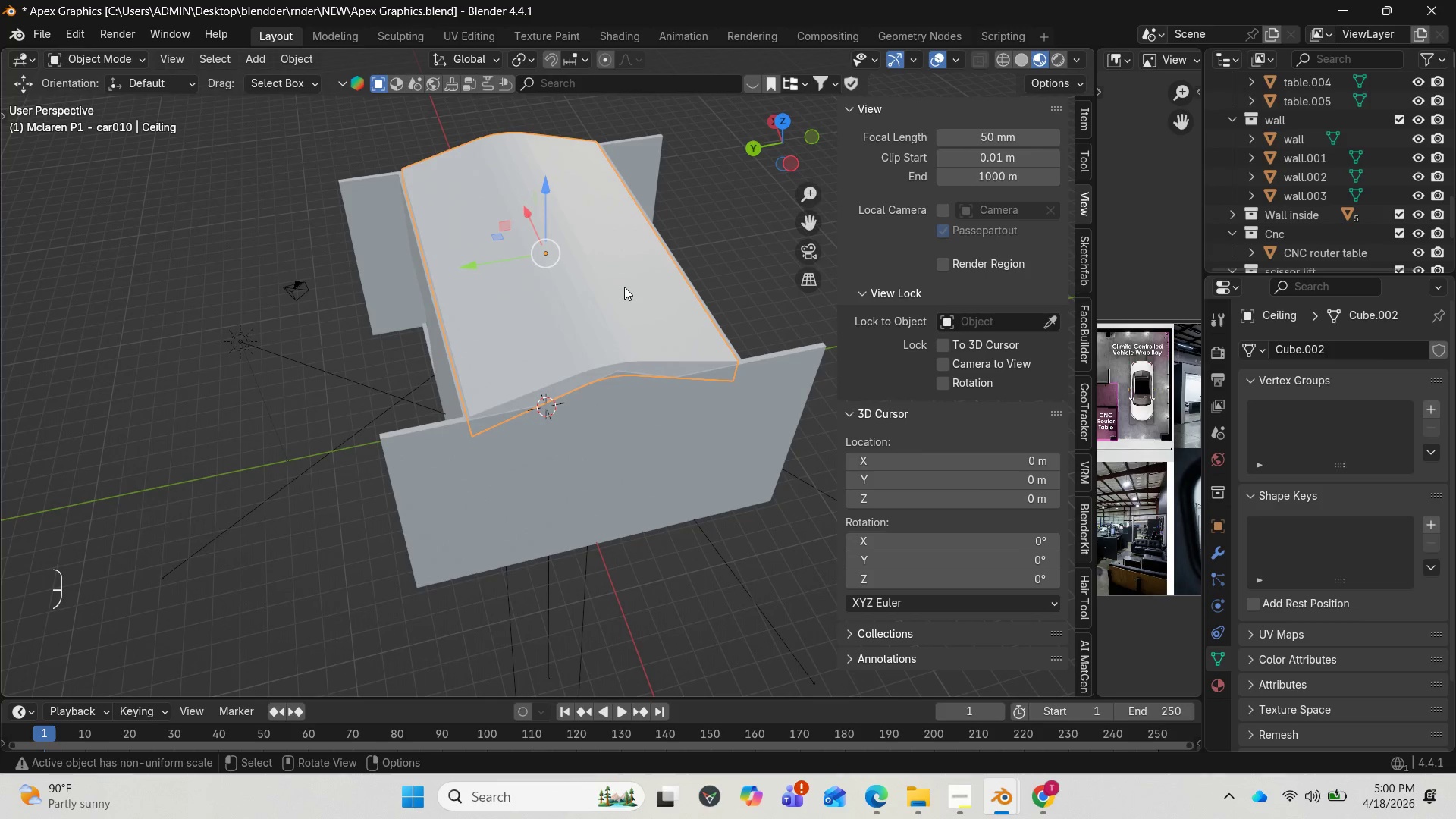 
key(H)
 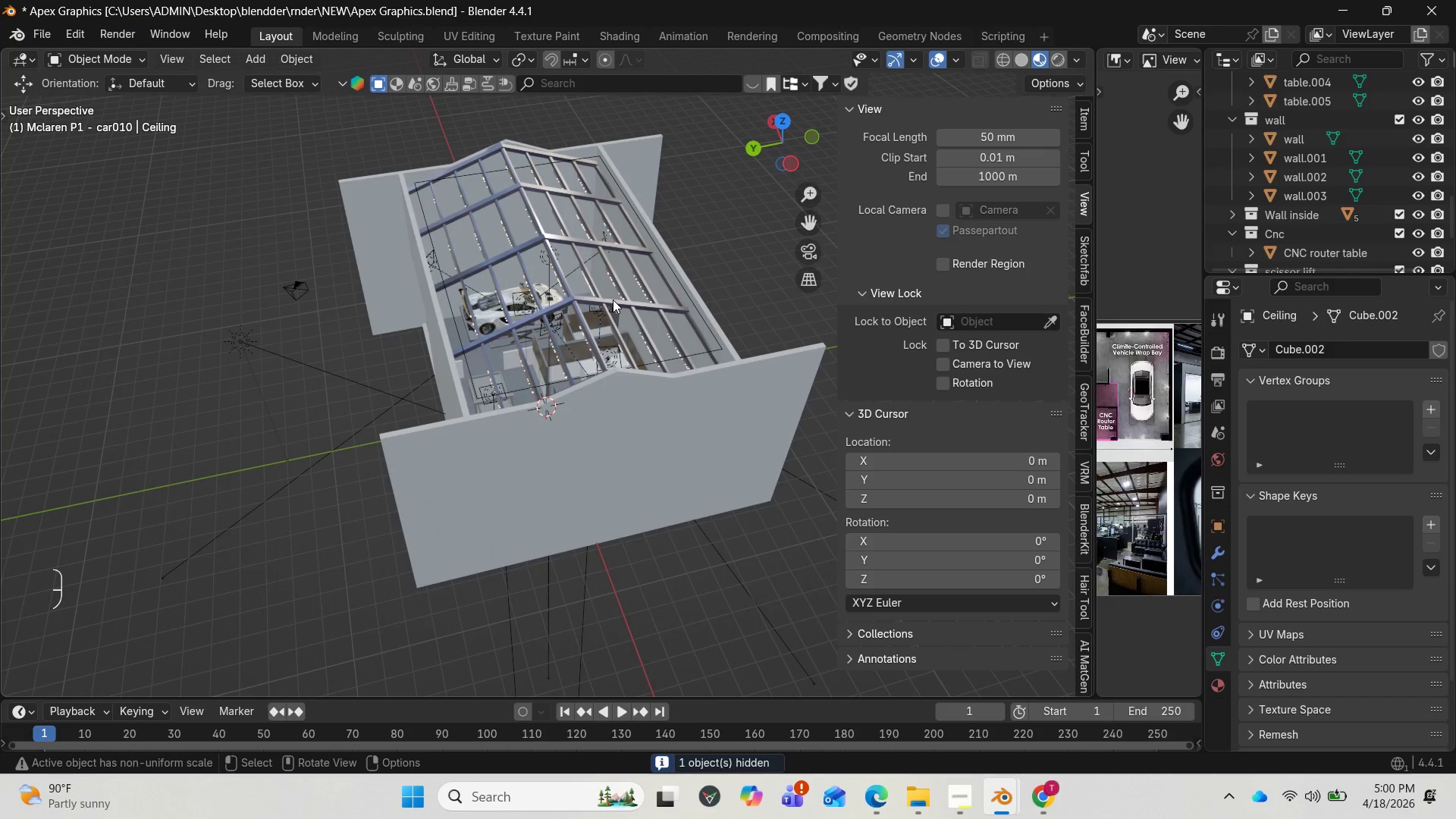 
left_click([612, 300])
 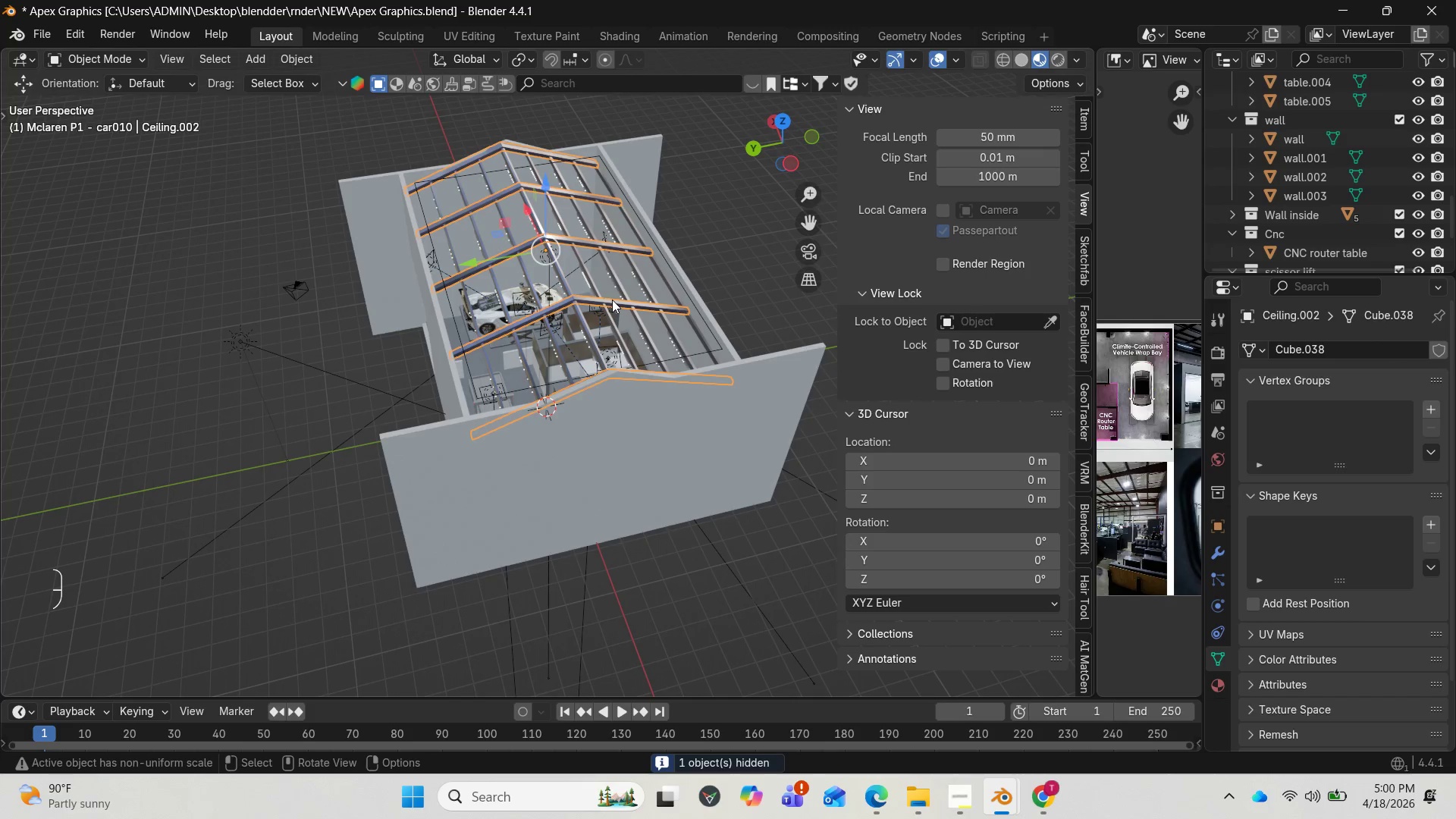 
key(H)
 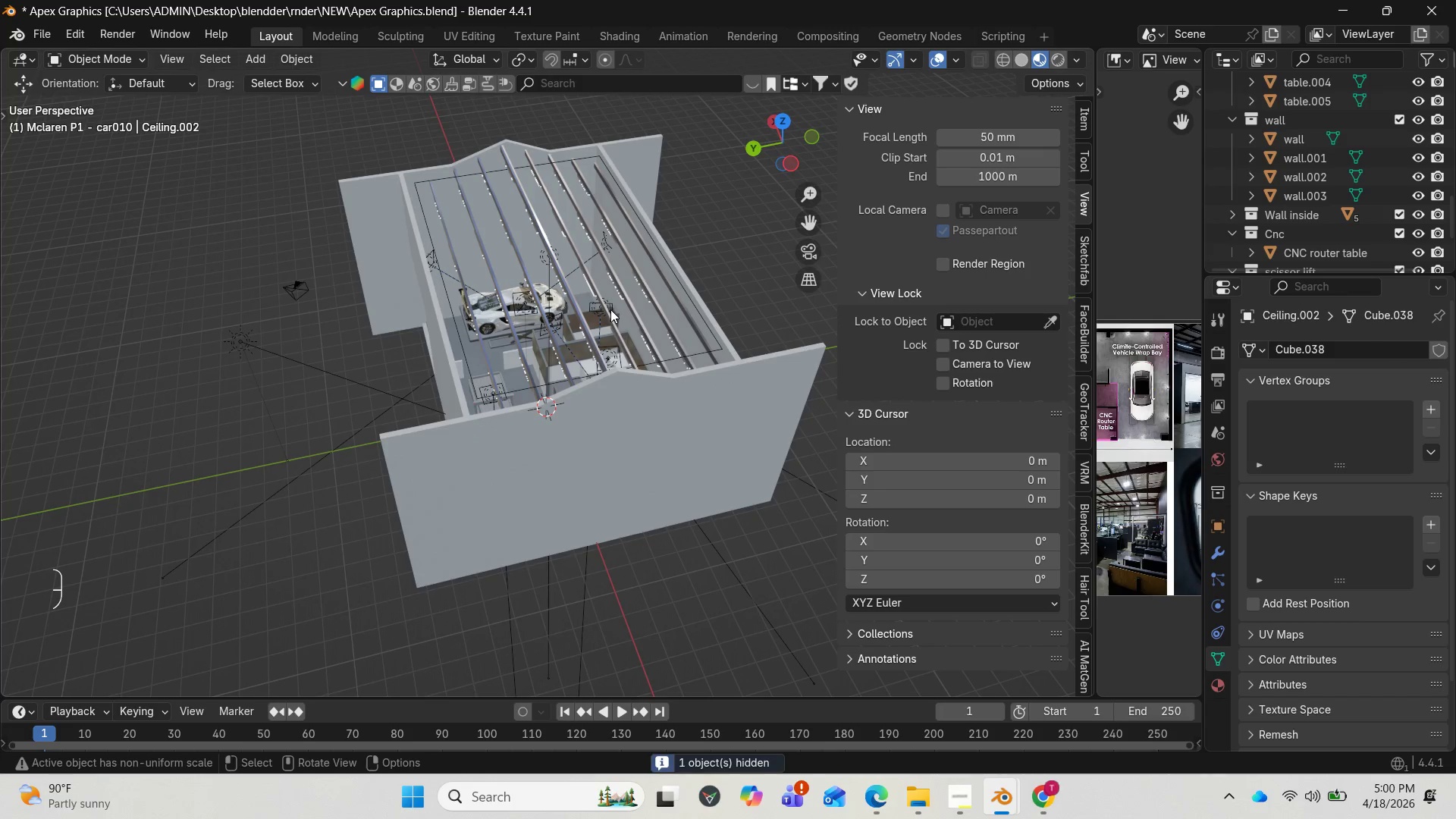 
left_click([610, 309])
 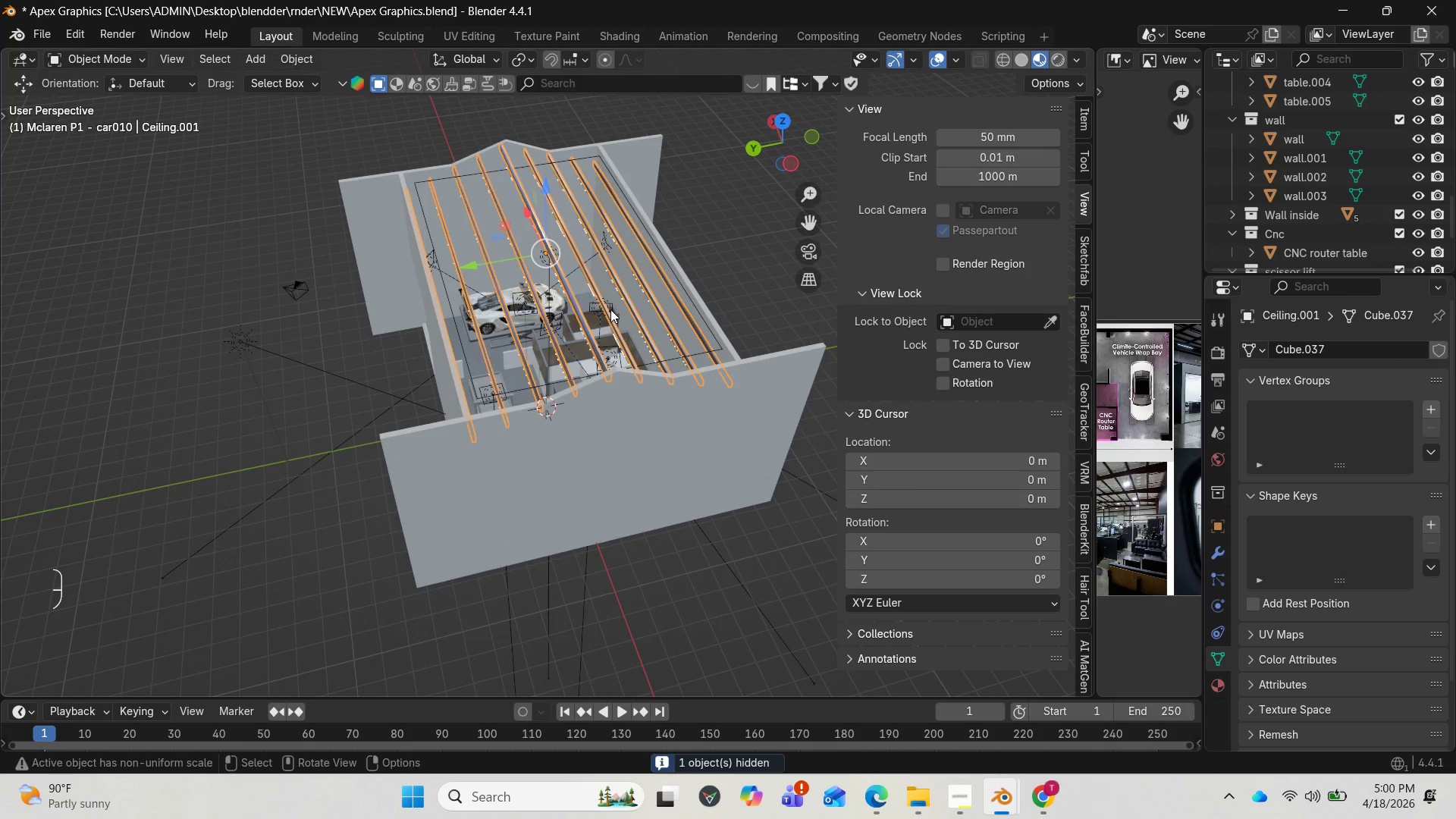 
key(H)
 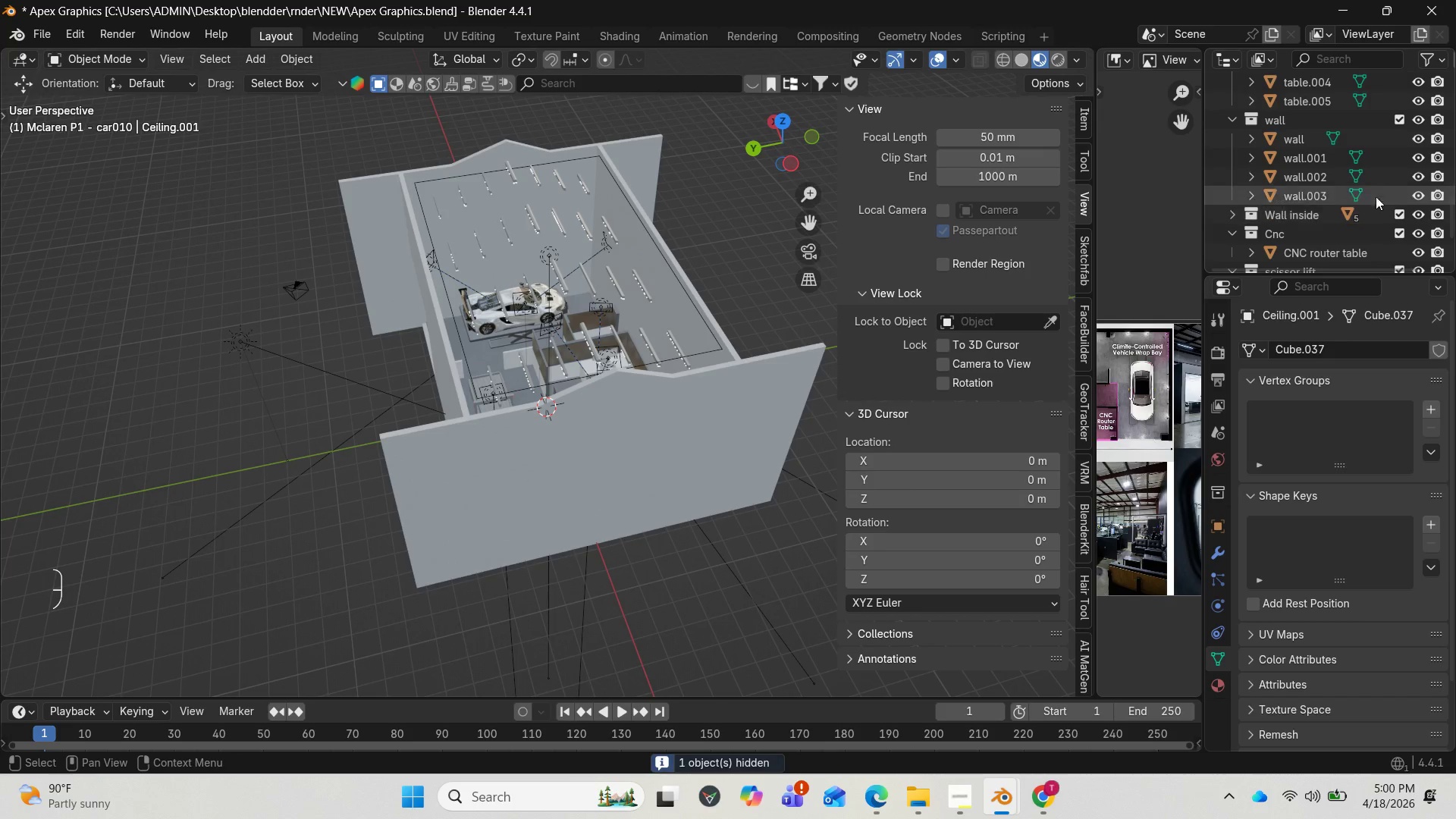 
scroll: coordinate [1389, 196], scroll_direction: down, amount: 5.0
 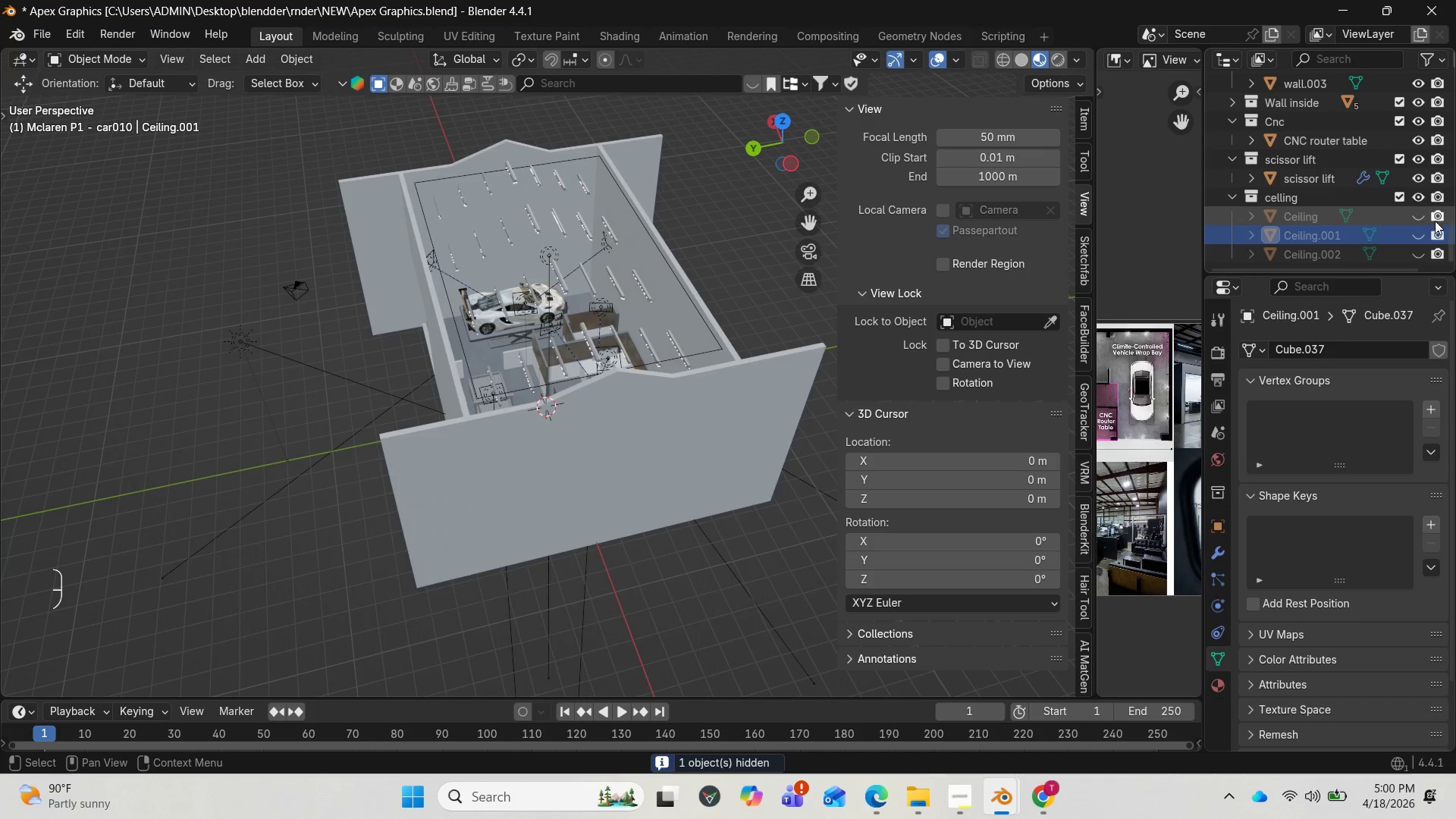 
left_click([1442, 220])
 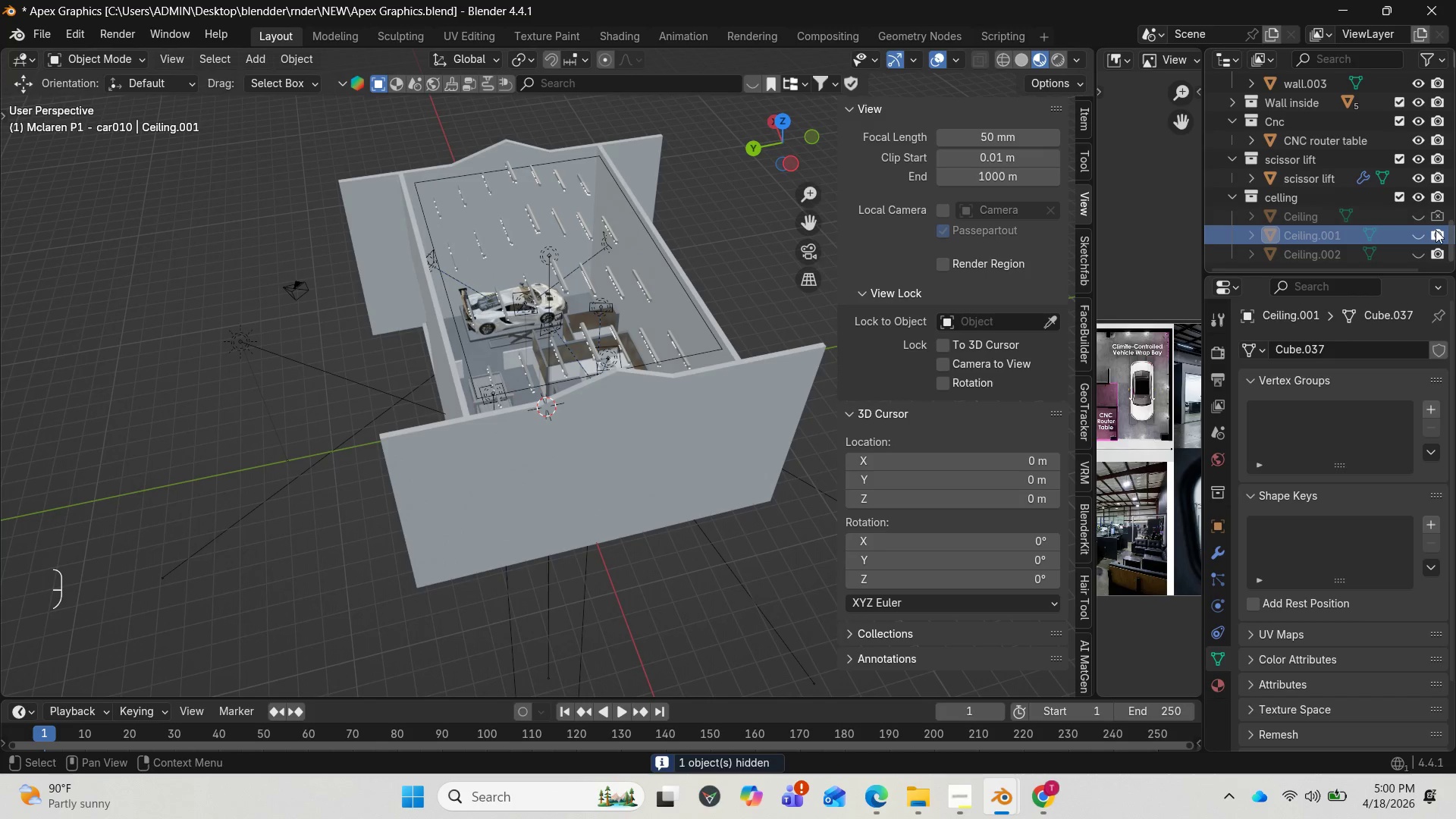 
left_click([1435, 231])
 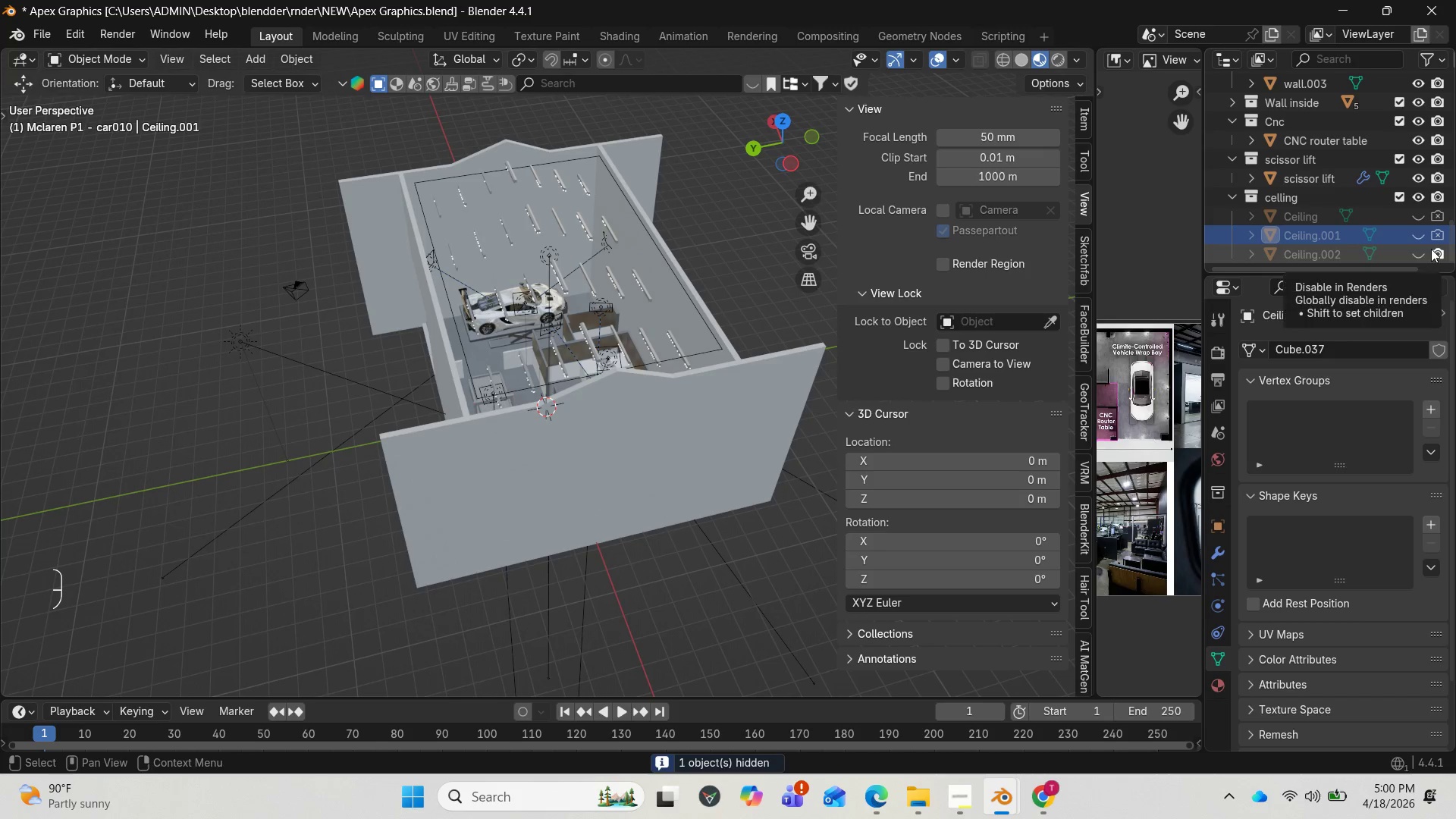 
left_click([1435, 234])
 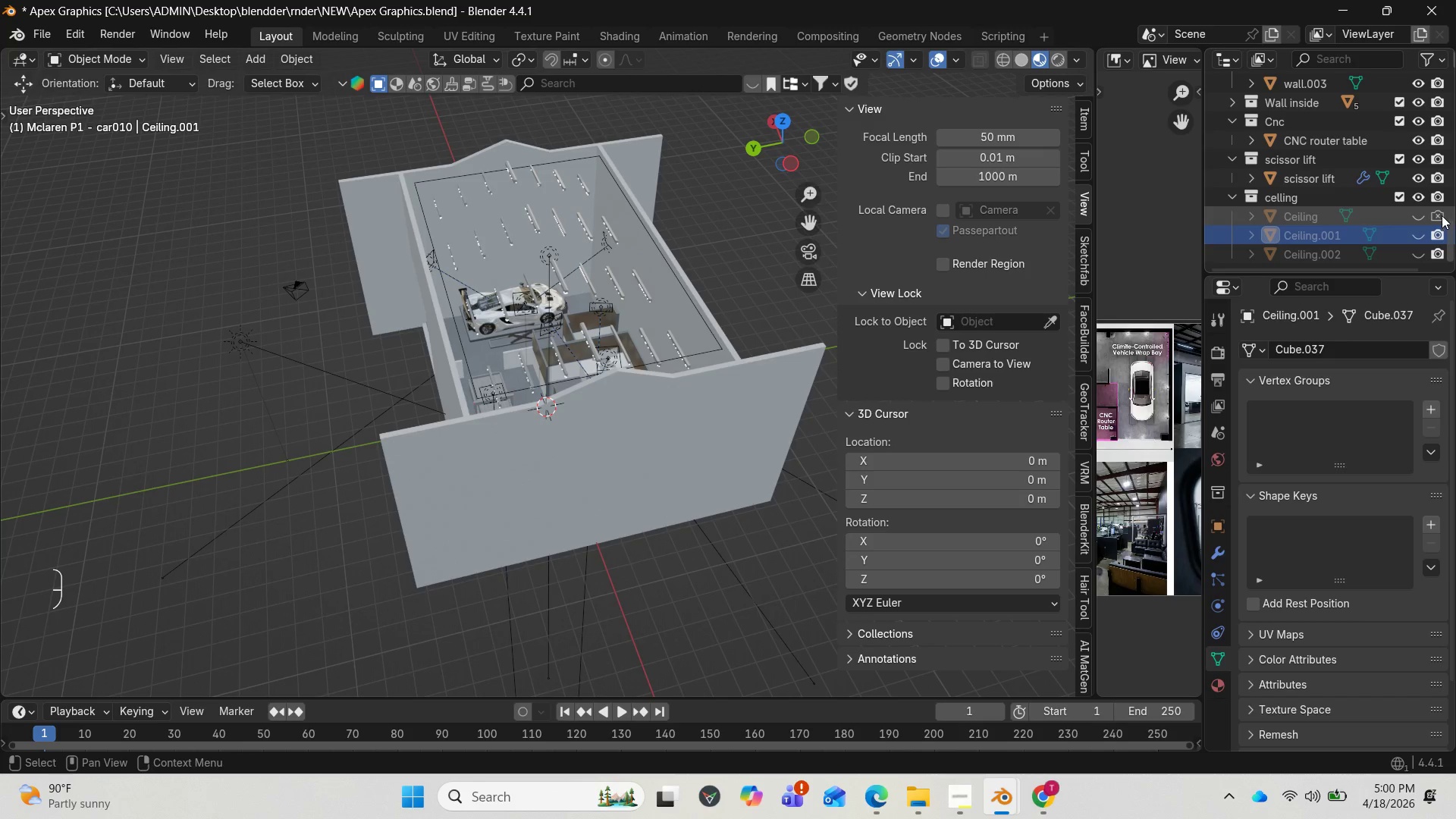 
double_click([1442, 214])
 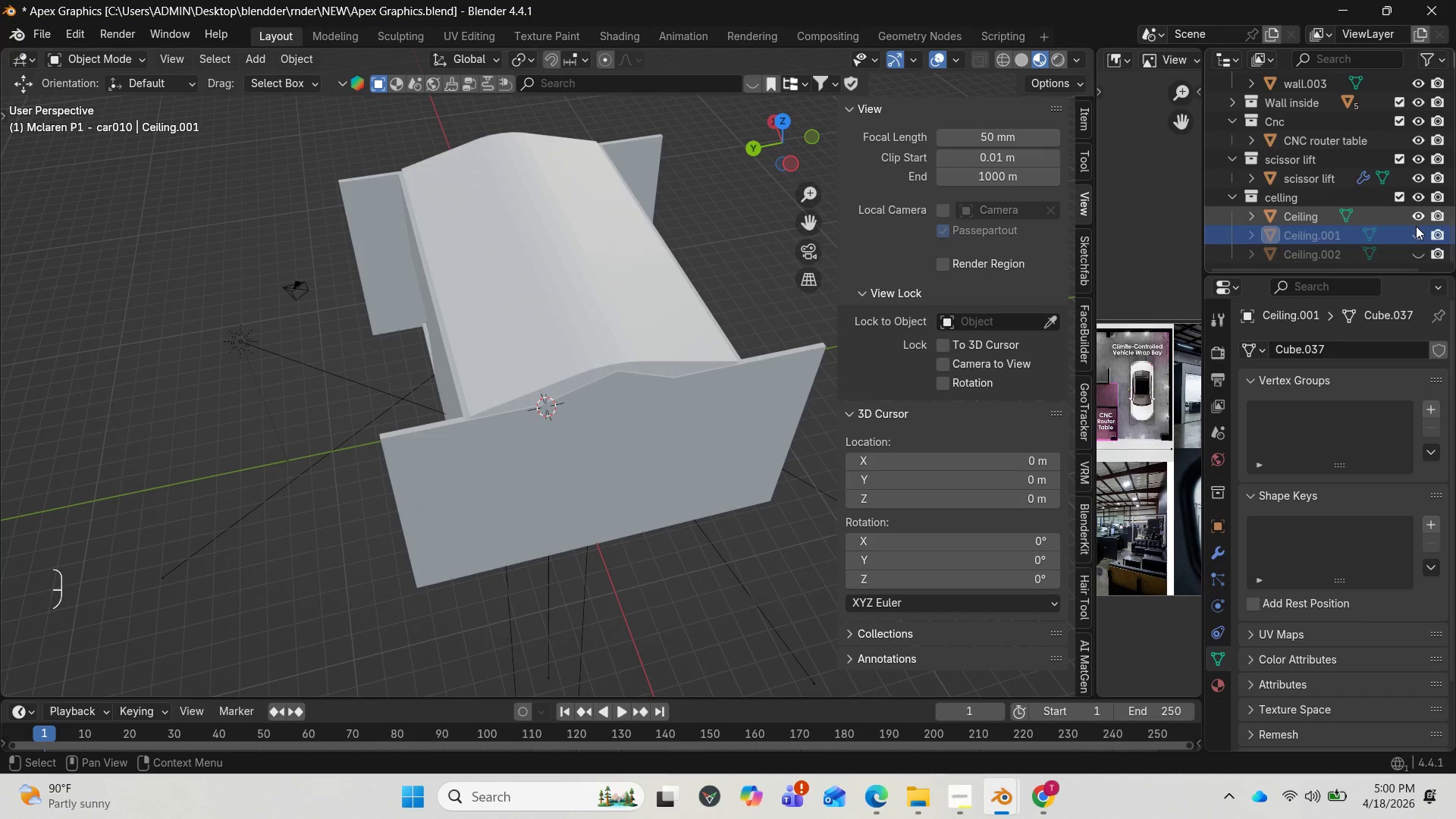 
double_click([1416, 229])
 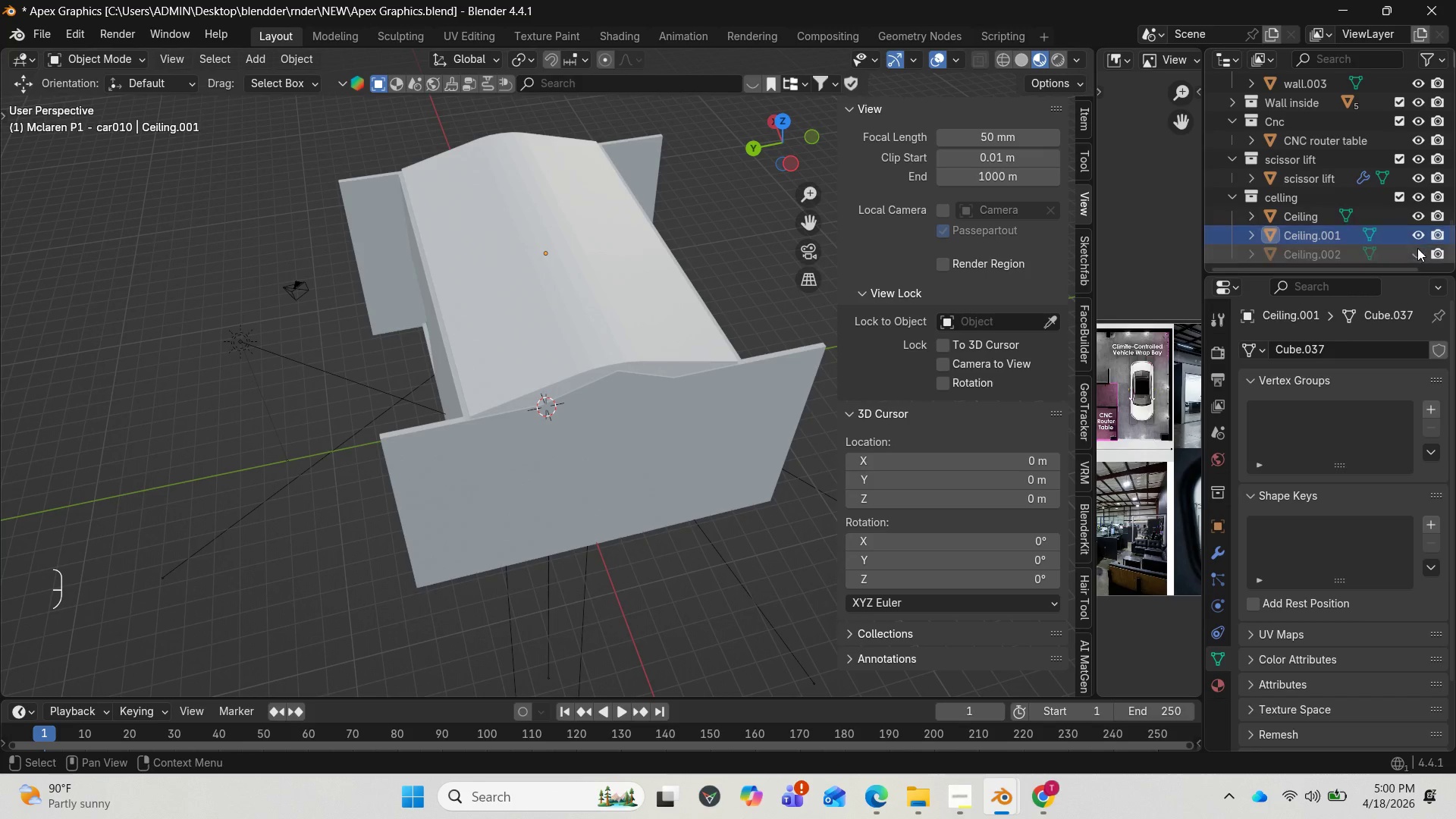 
triple_click([1417, 248])
 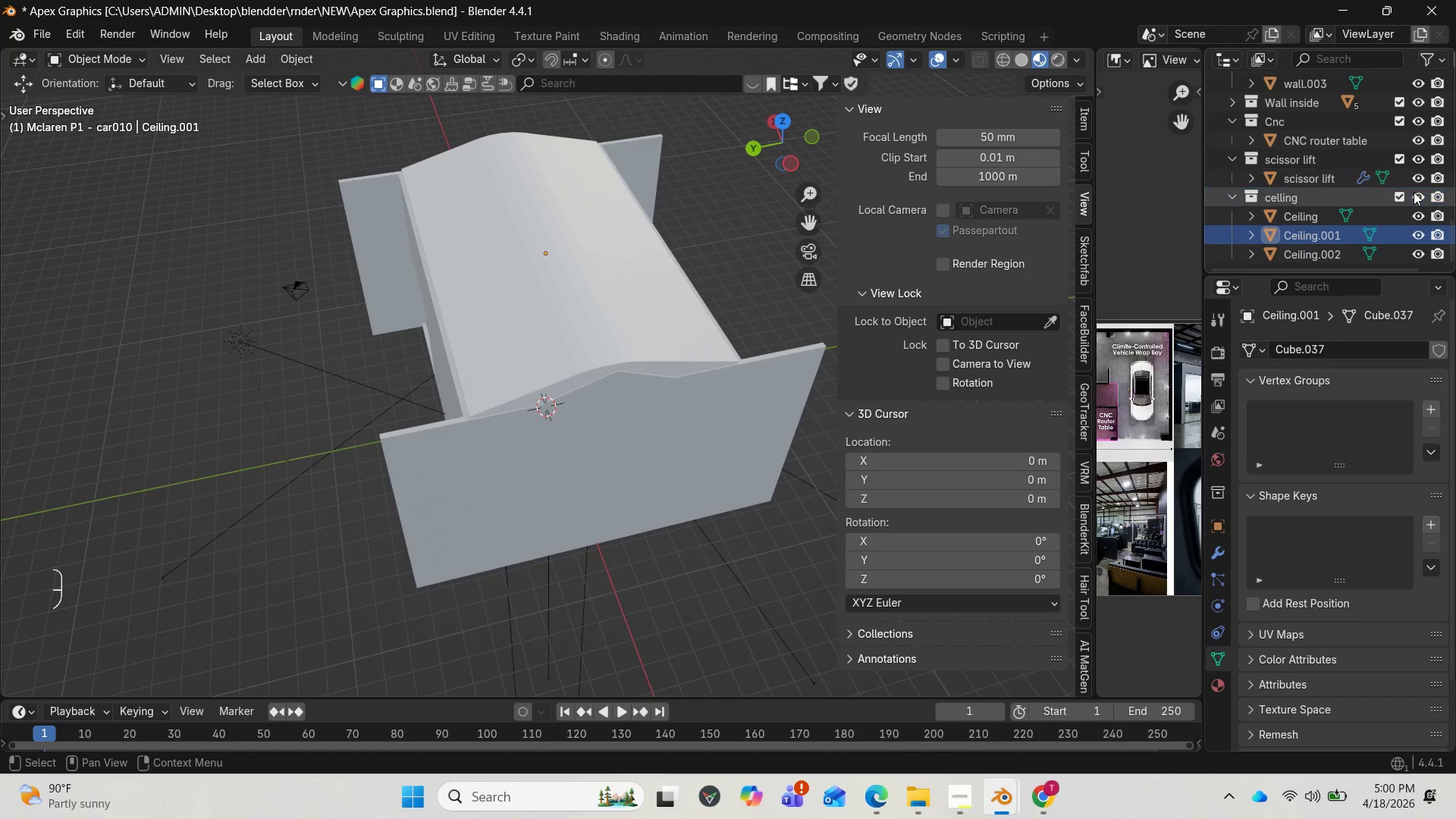 
left_click([1414, 192])
 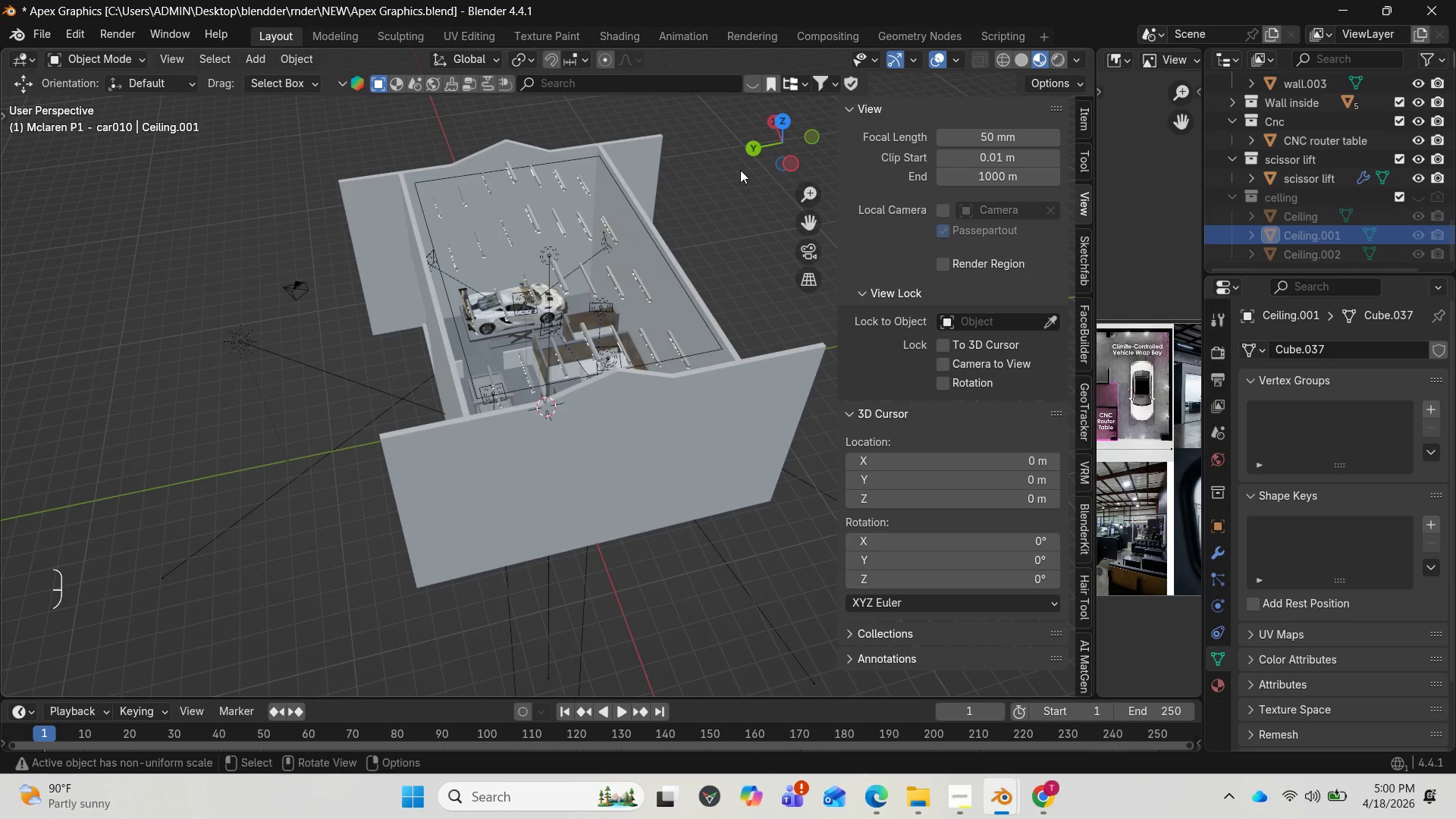 
left_click_drag(start_coordinate=[775, 149], to_coordinate=[745, 262])
 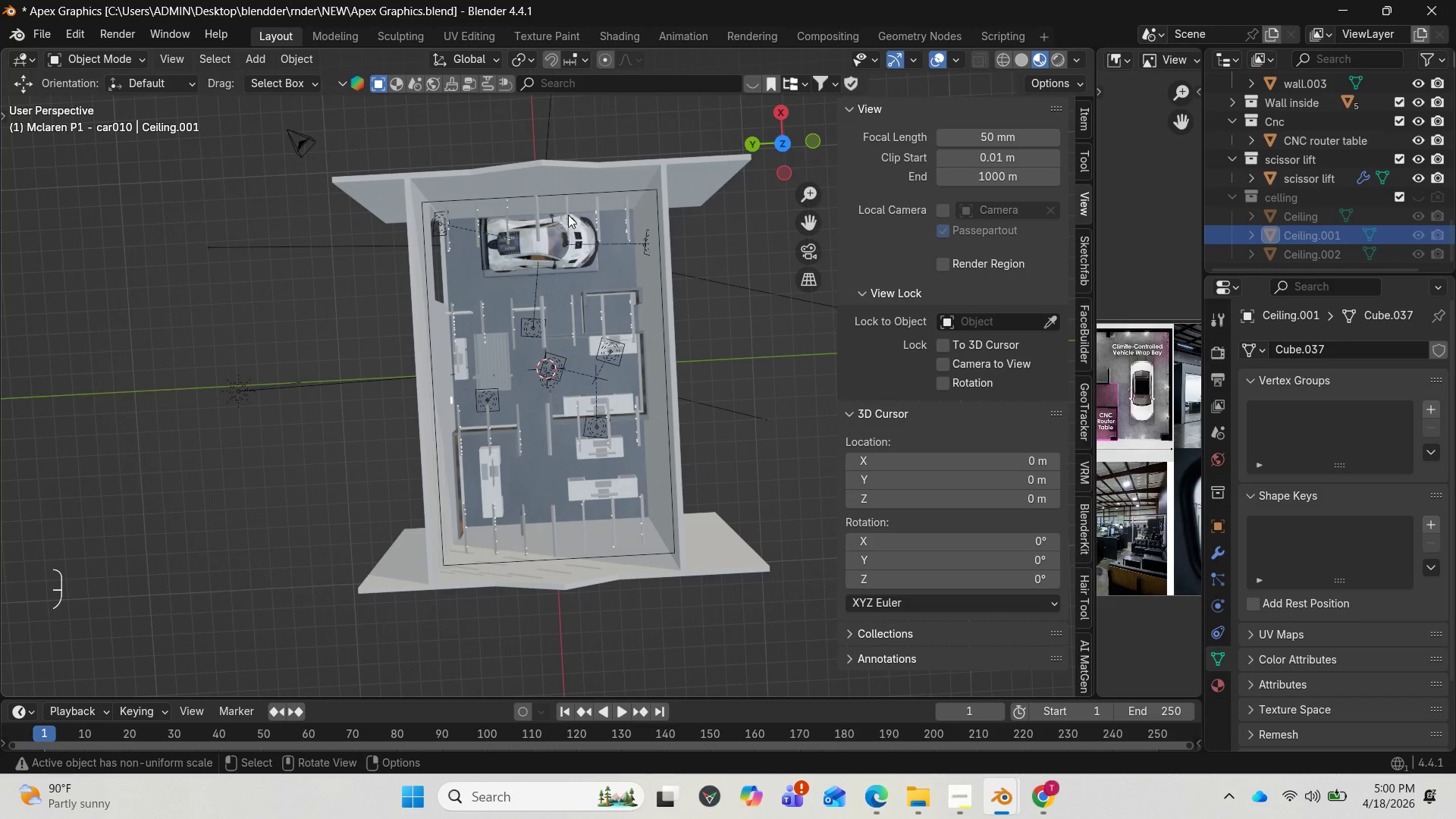 
scroll: coordinate [736, 270], scroll_direction: up, amount: 4.0
 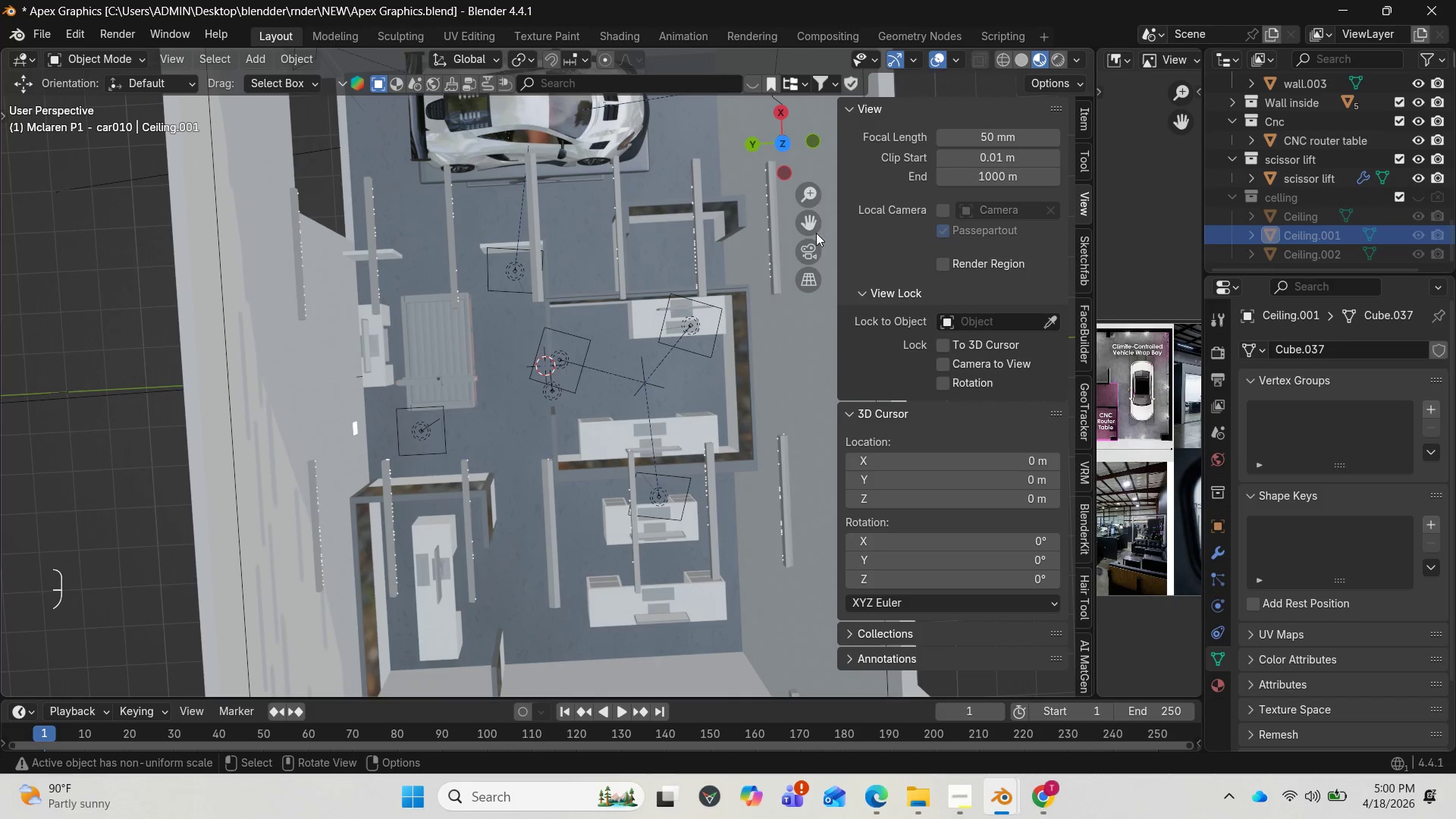 
left_click_drag(start_coordinate=[817, 220], to_coordinate=[741, 258])
 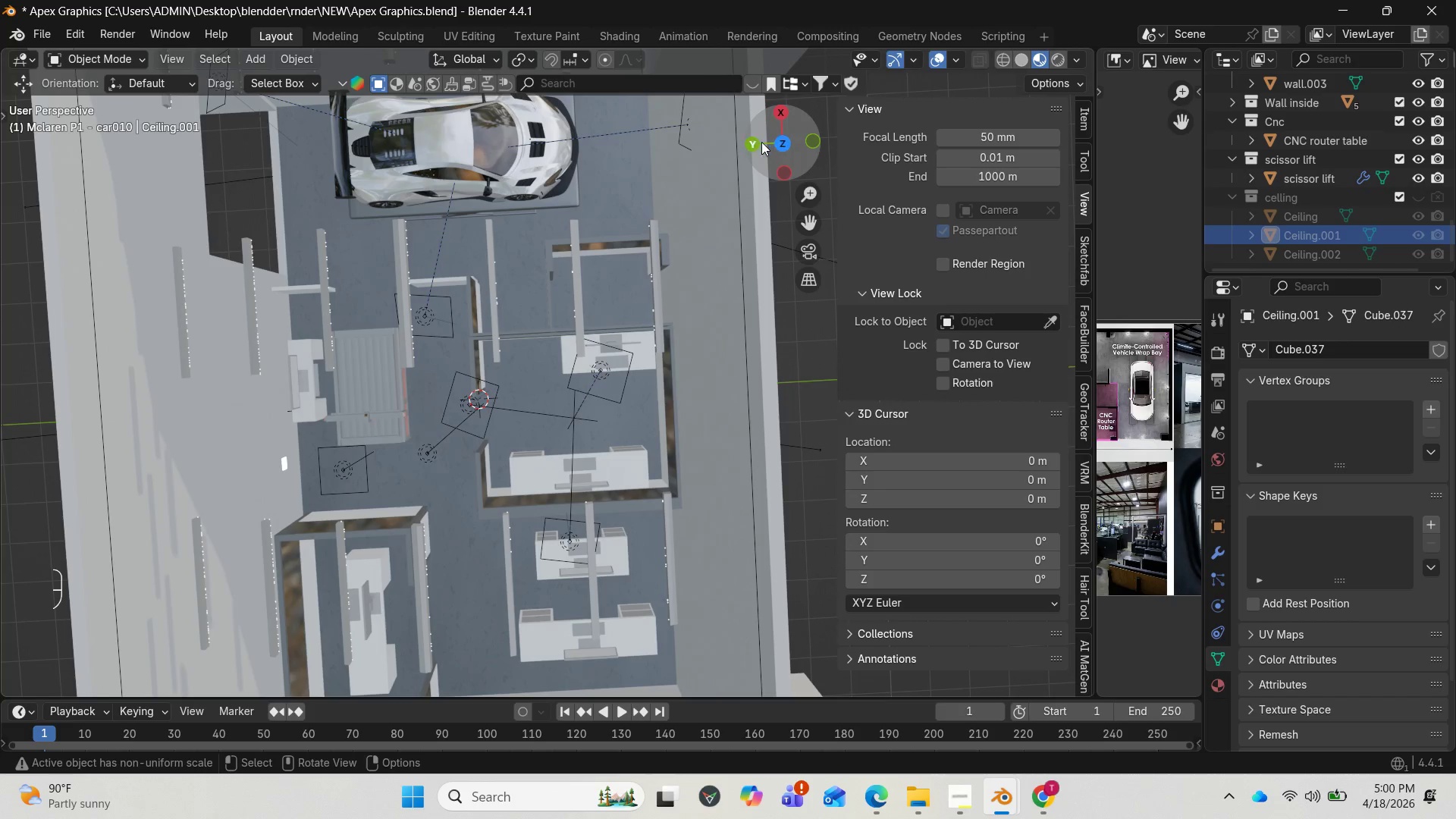 
left_click_drag(start_coordinate=[748, 137], to_coordinate=[768, 132])
 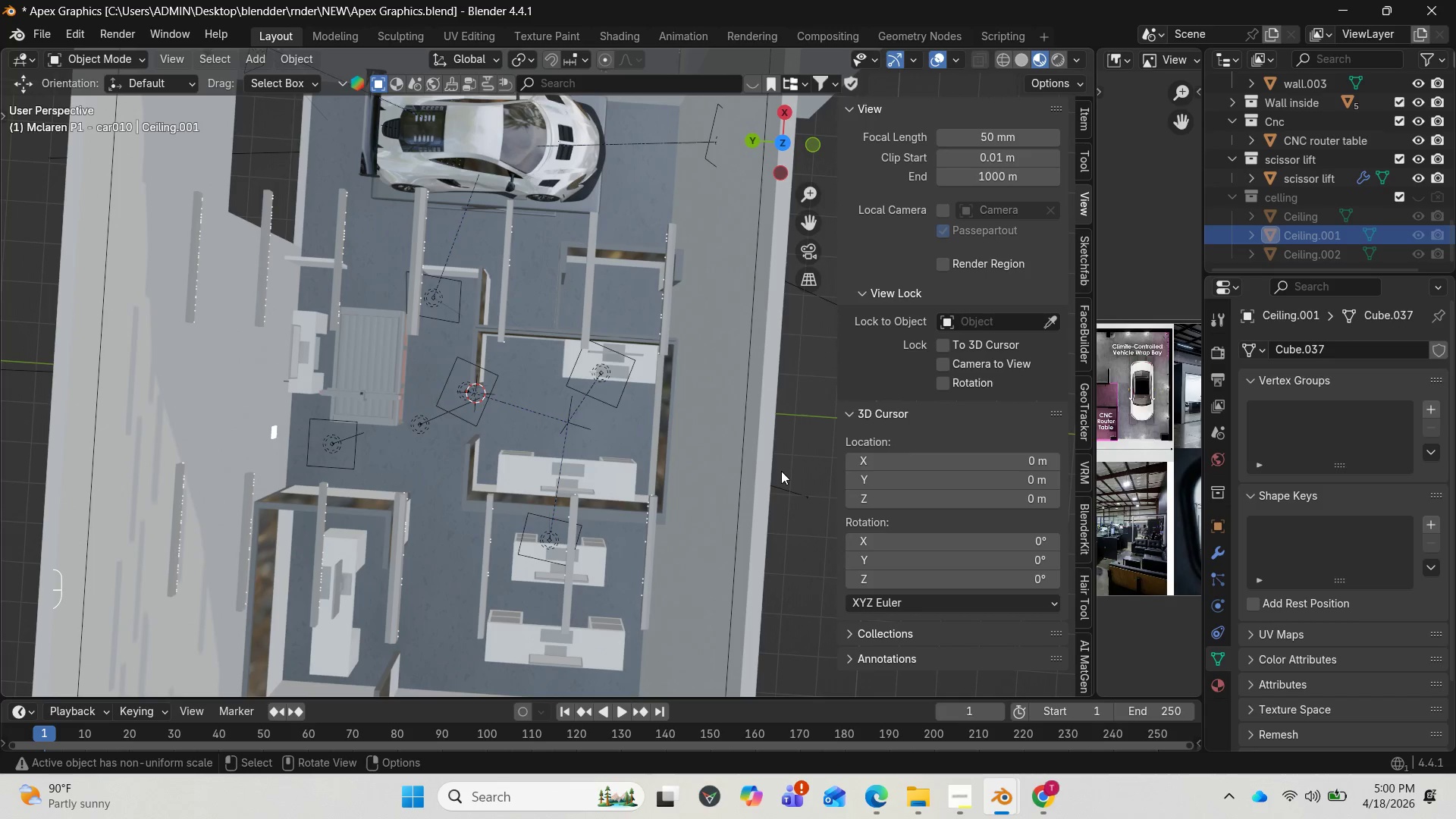 
key(Numpad7)
 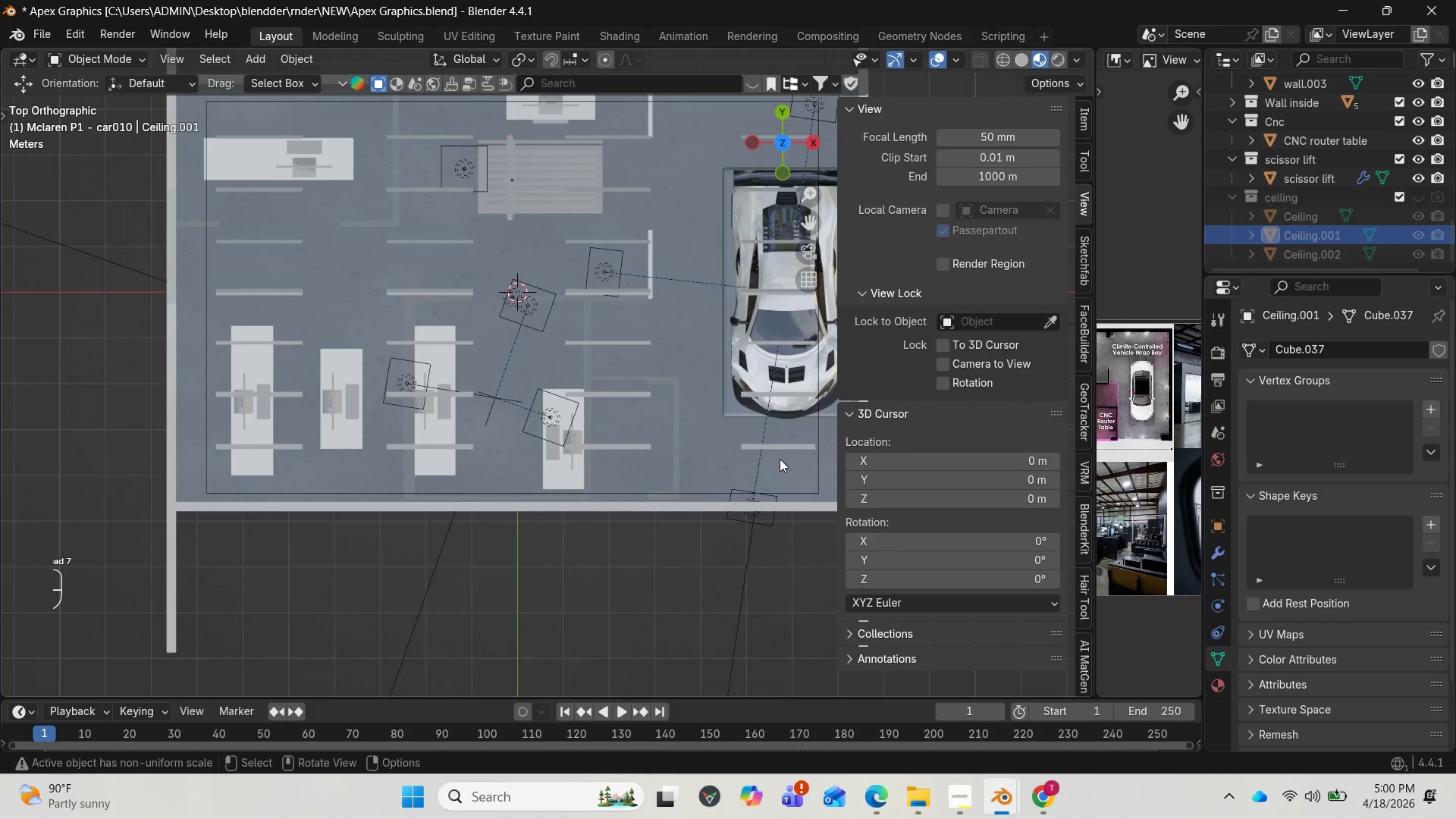 
scroll: coordinate [758, 438], scroll_direction: none, amount: 0.0
 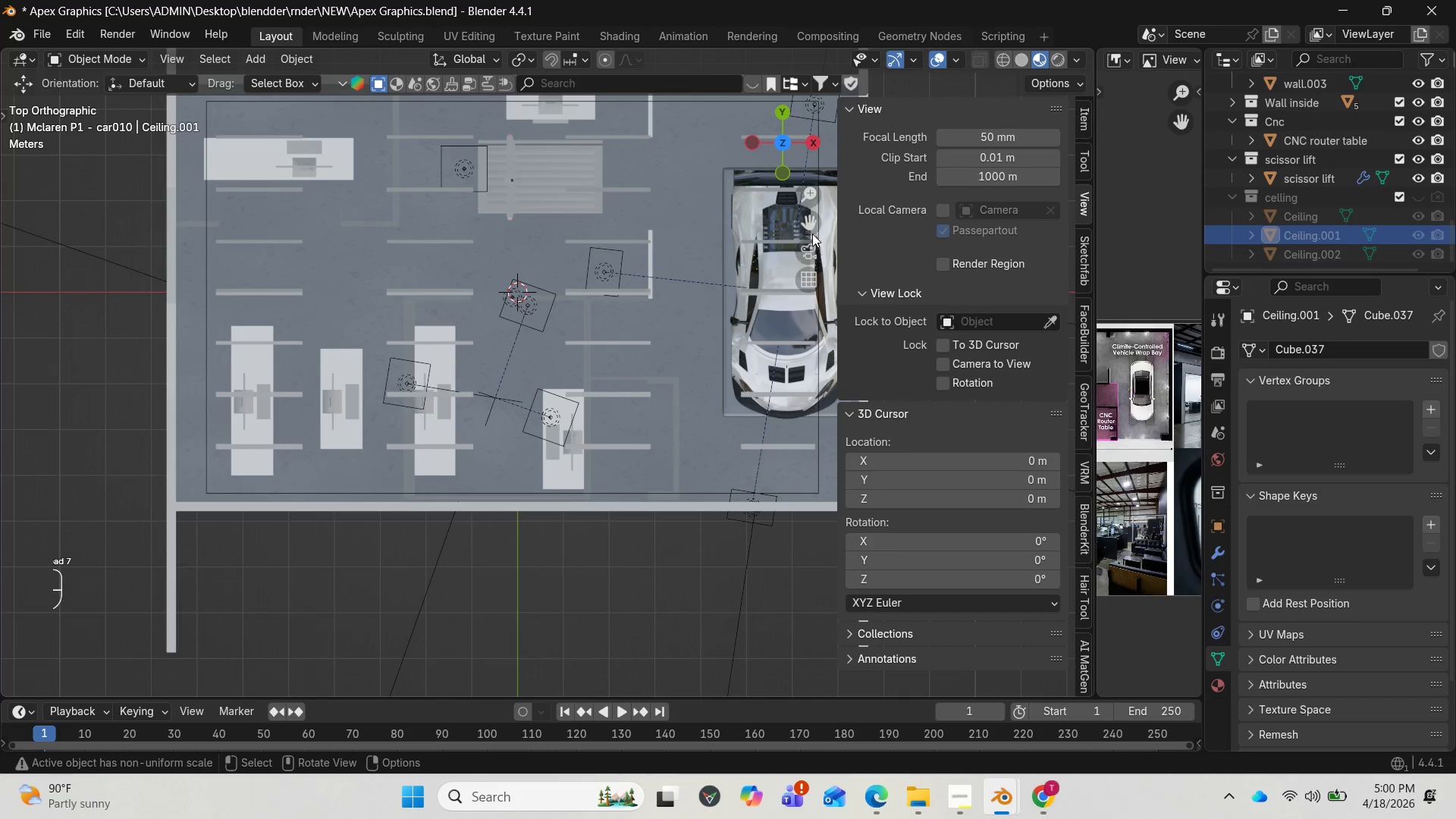 
left_click_drag(start_coordinate=[809, 222], to_coordinate=[714, 300])
 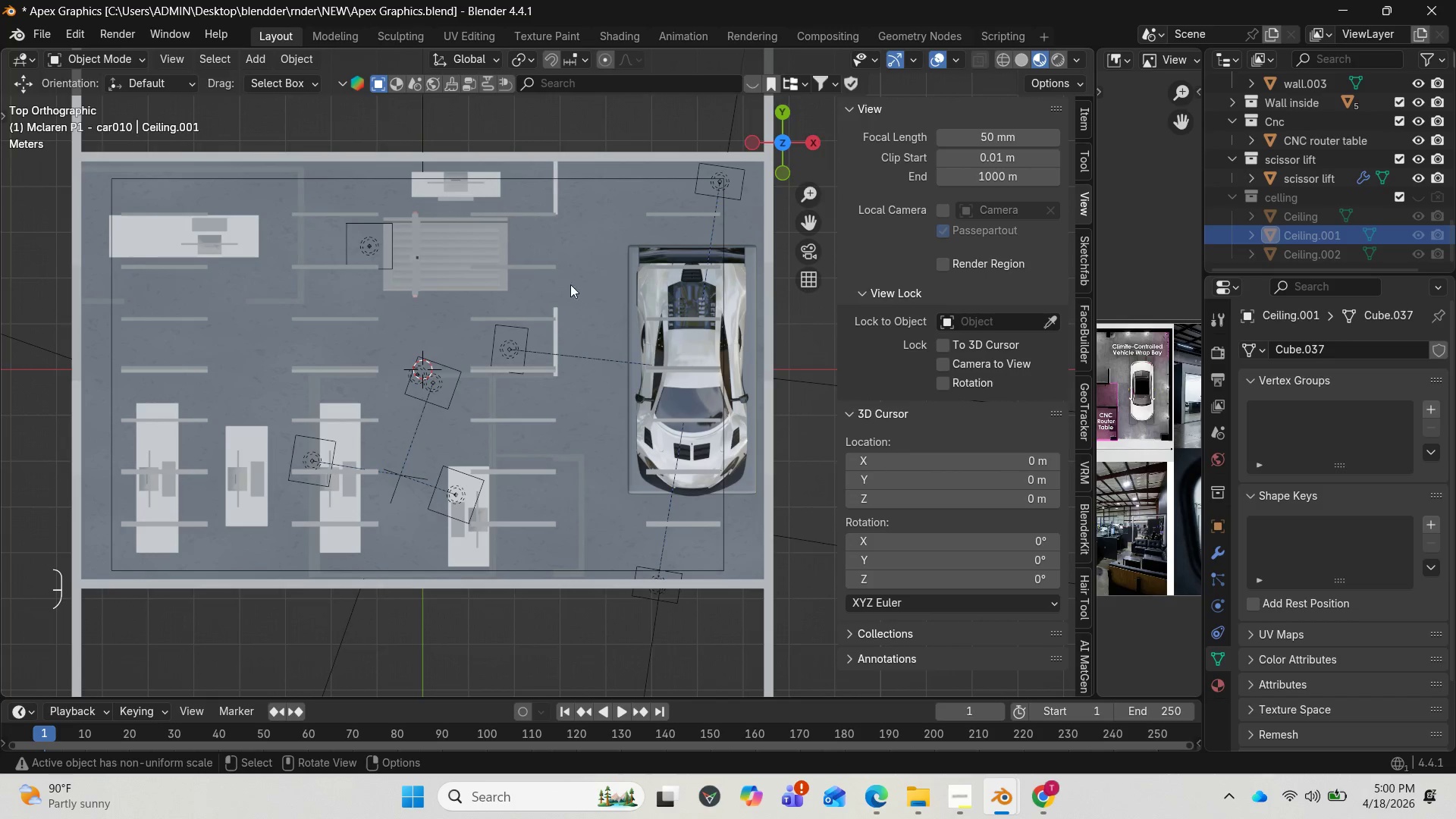 
scroll: coordinate [482, 284], scroll_direction: up, amount: 2.0
 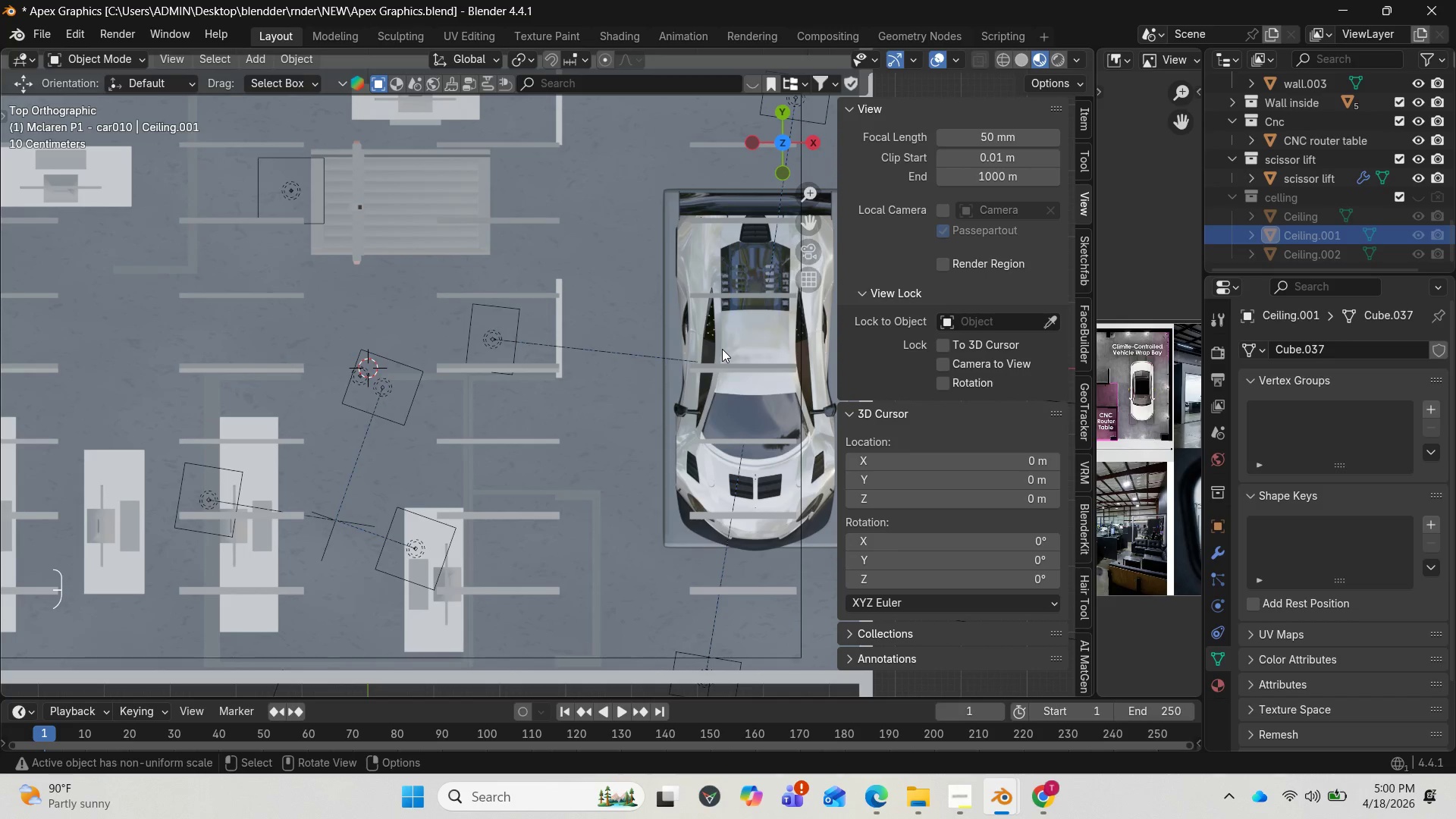 
key(N)
 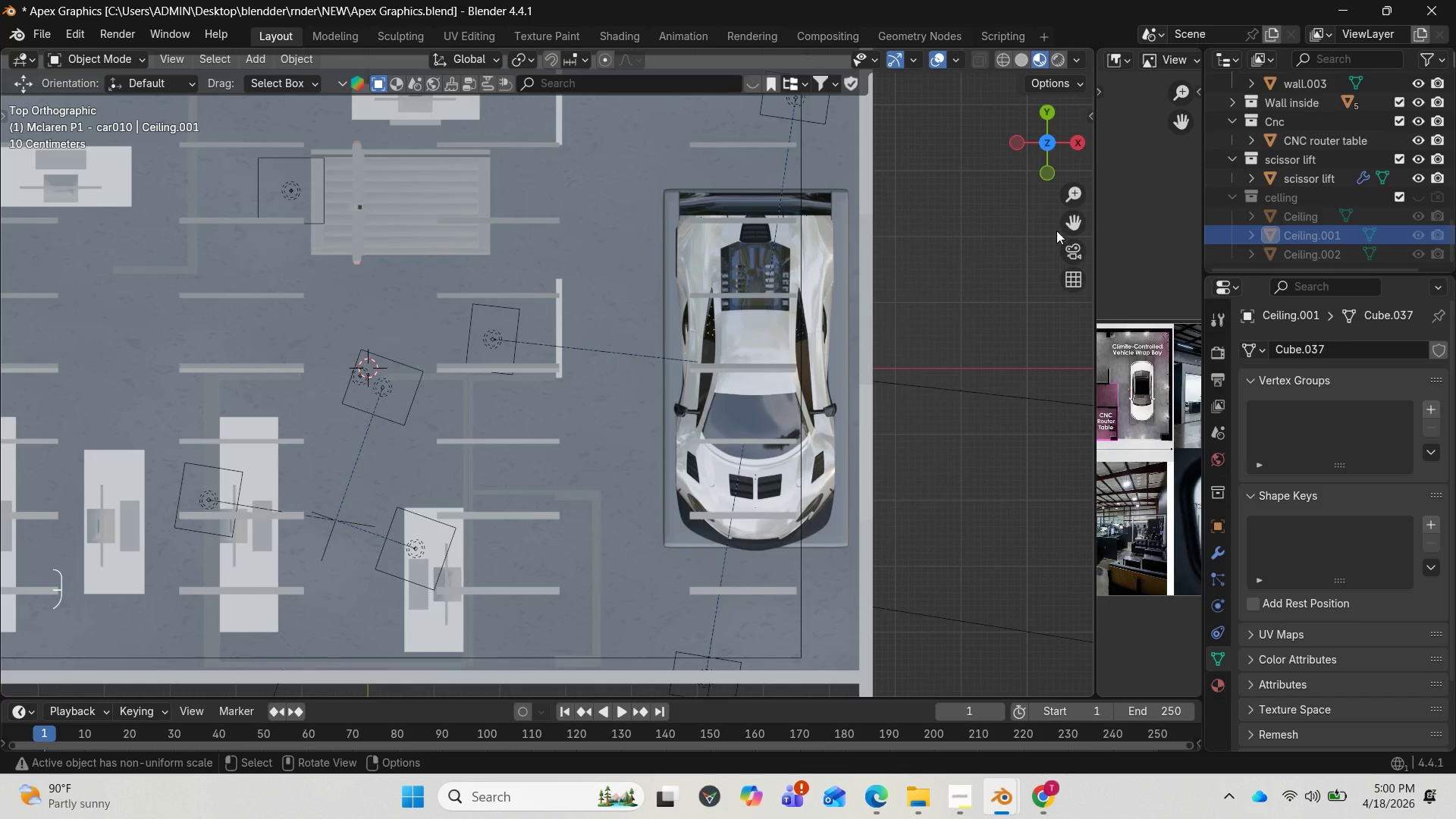 
left_click_drag(start_coordinate=[1065, 227], to_coordinate=[155, 247])
 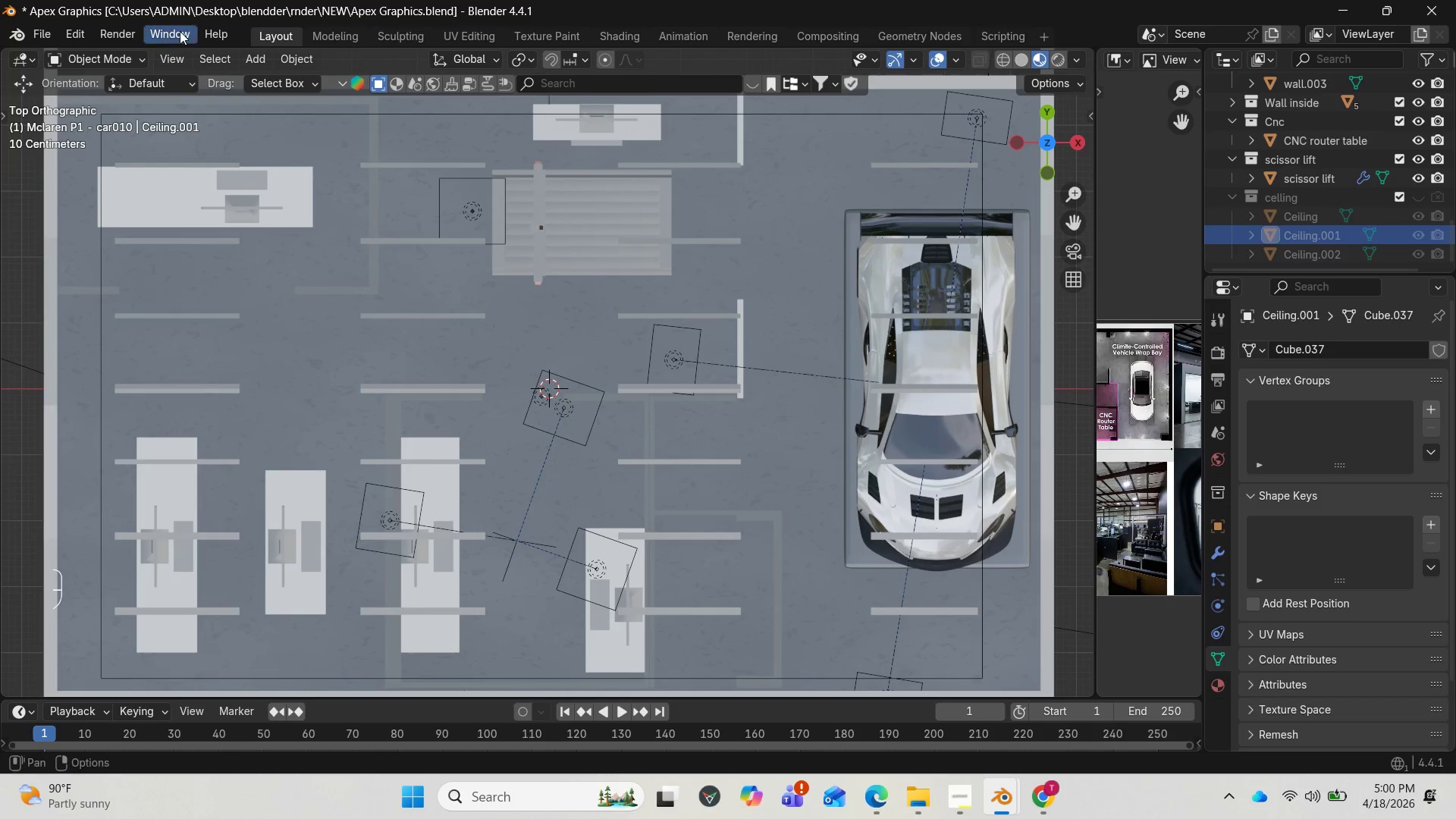 
left_click([168, 31])
 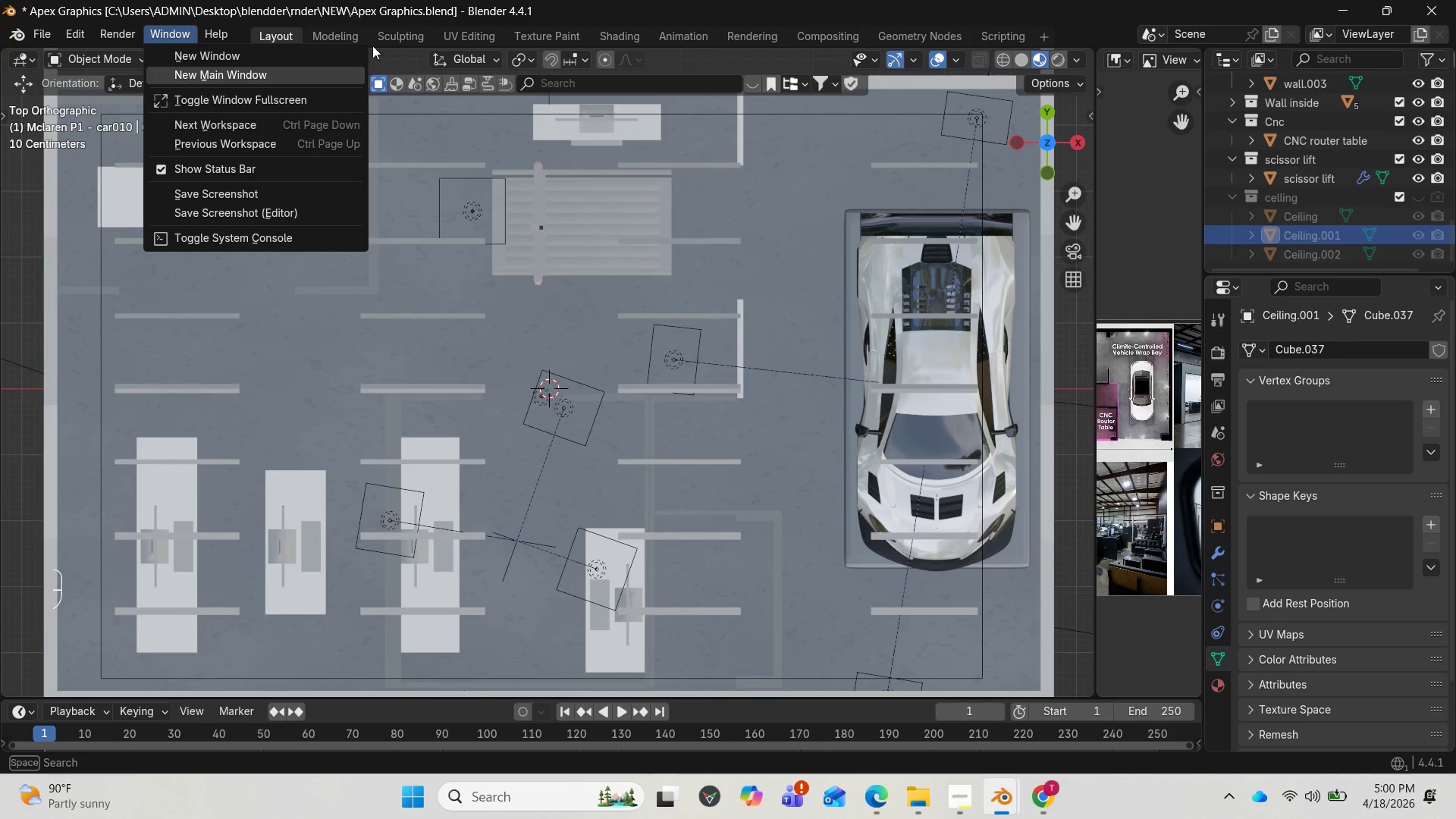 
left_click([260, 52])
 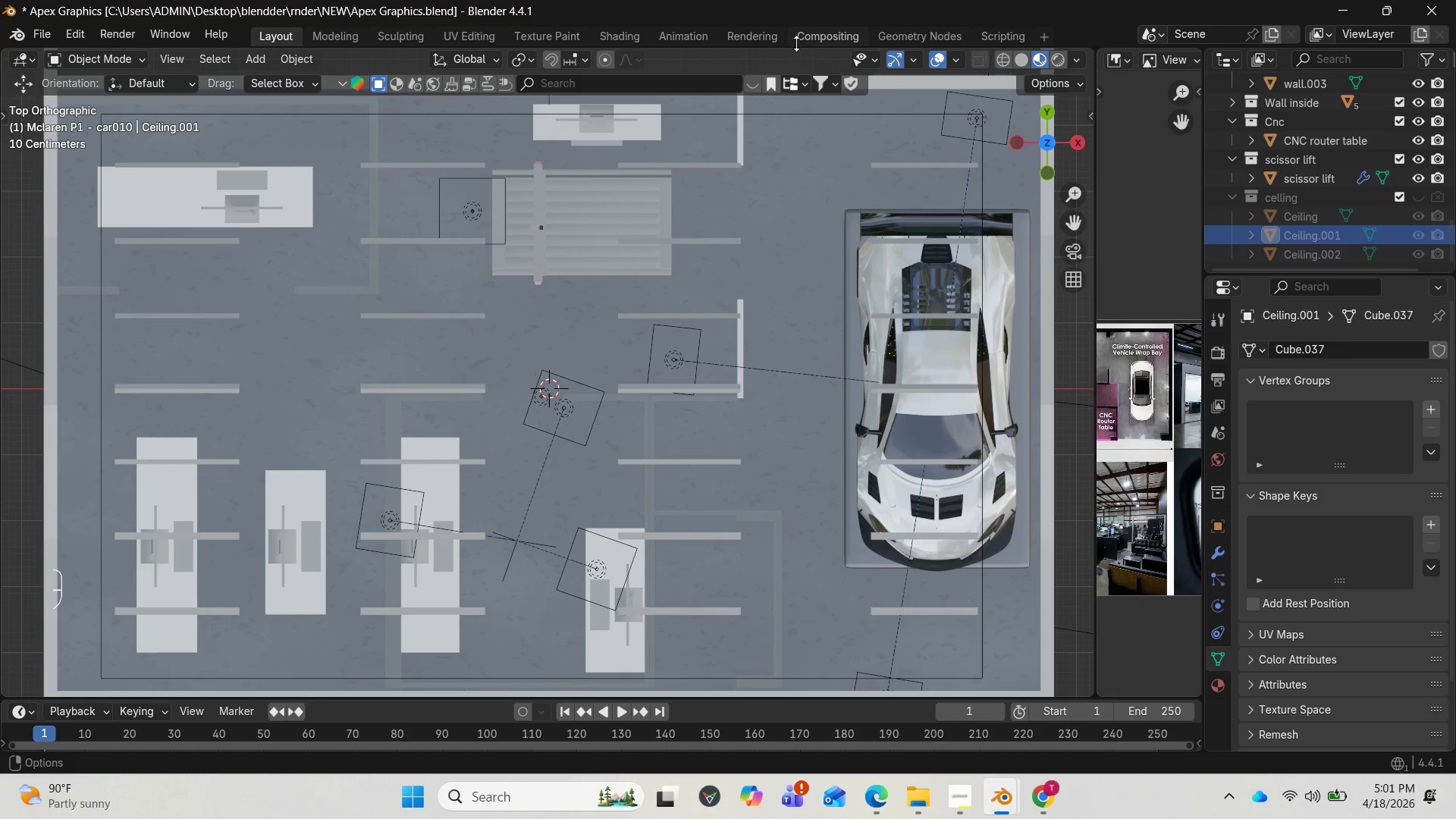 
left_click([769, 33])
 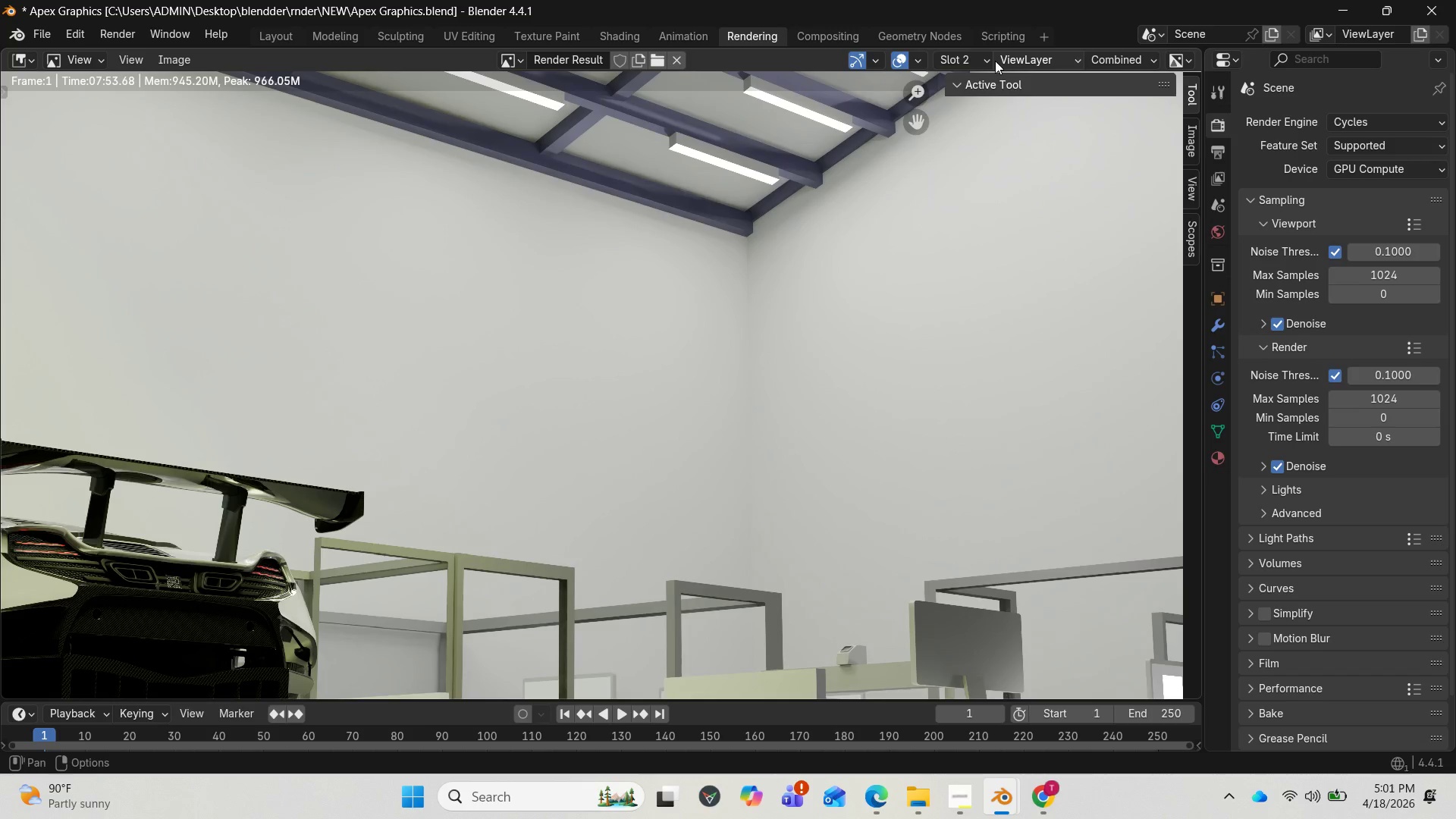 
left_click([991, 58])
 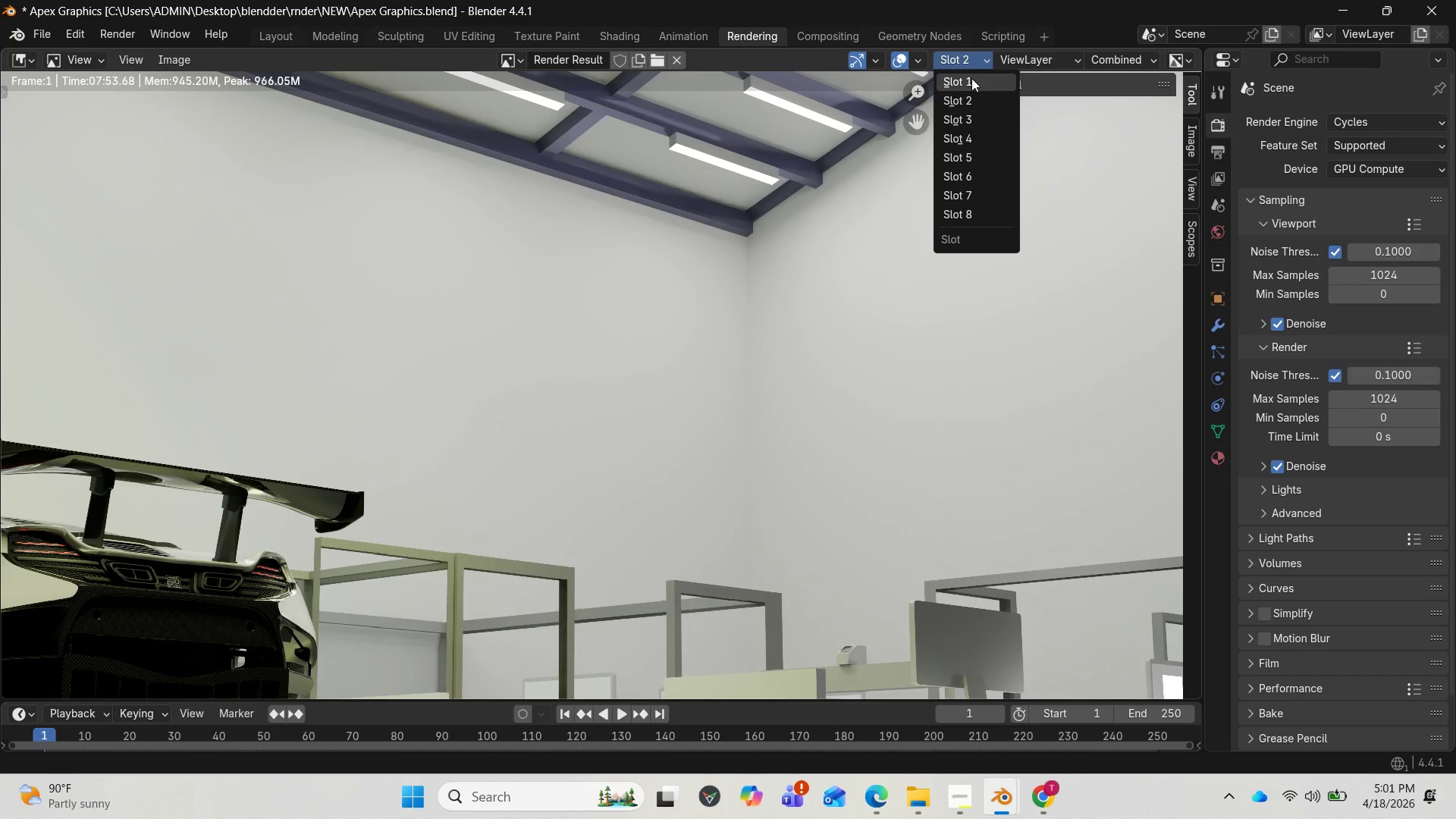 
left_click([971, 78])
 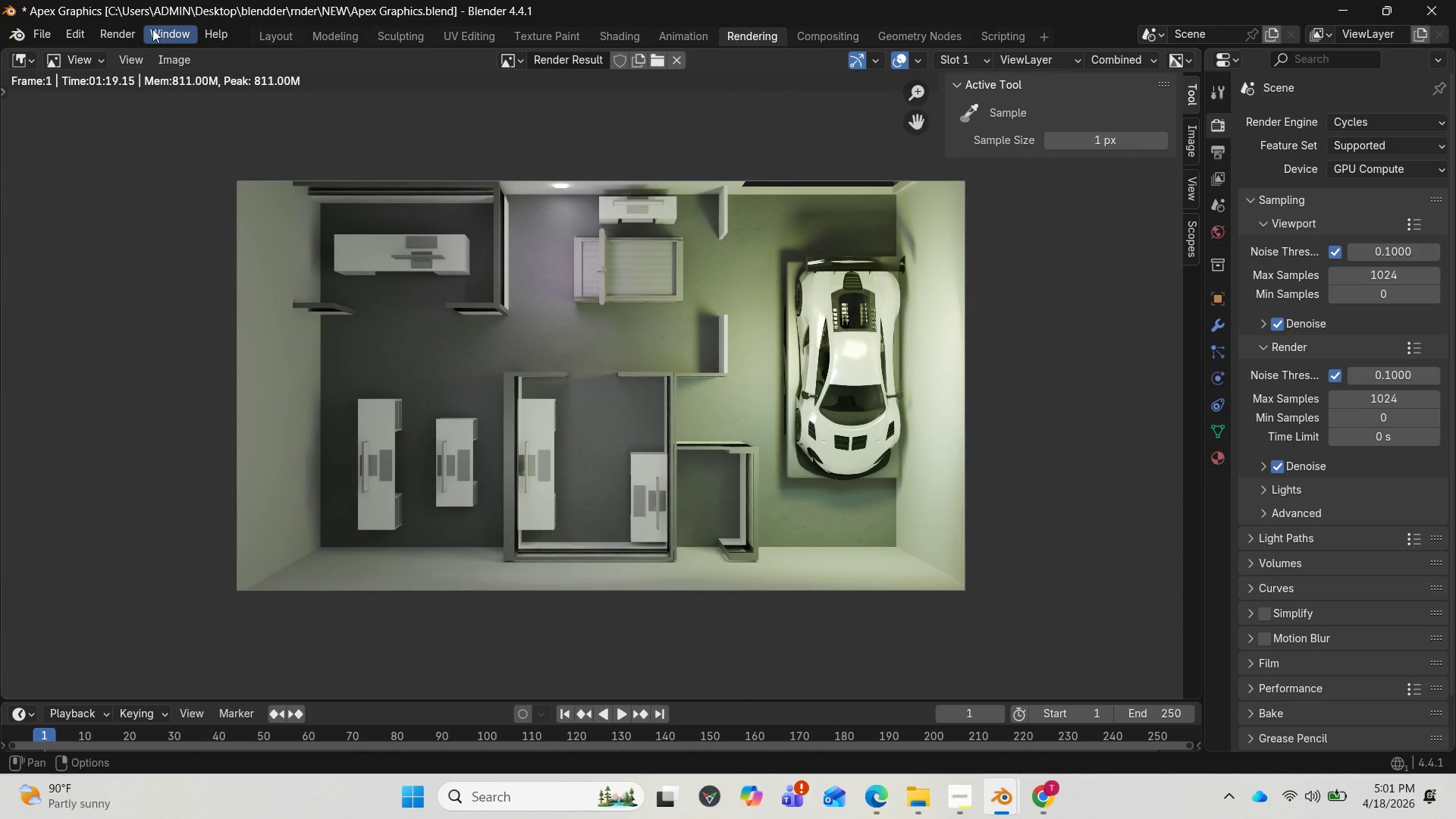 
left_click([124, 33])
 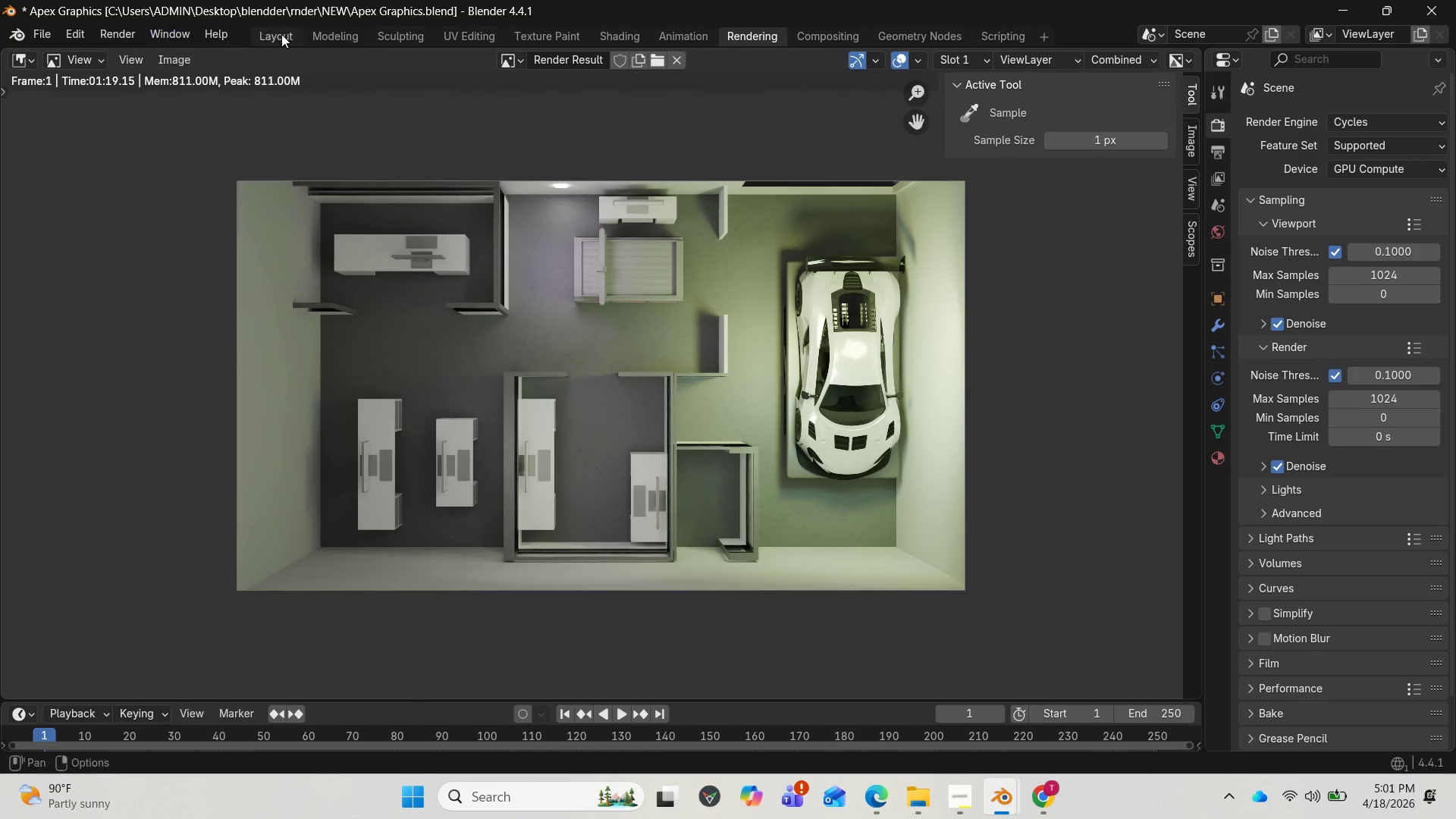 
left_click([273, 34])
 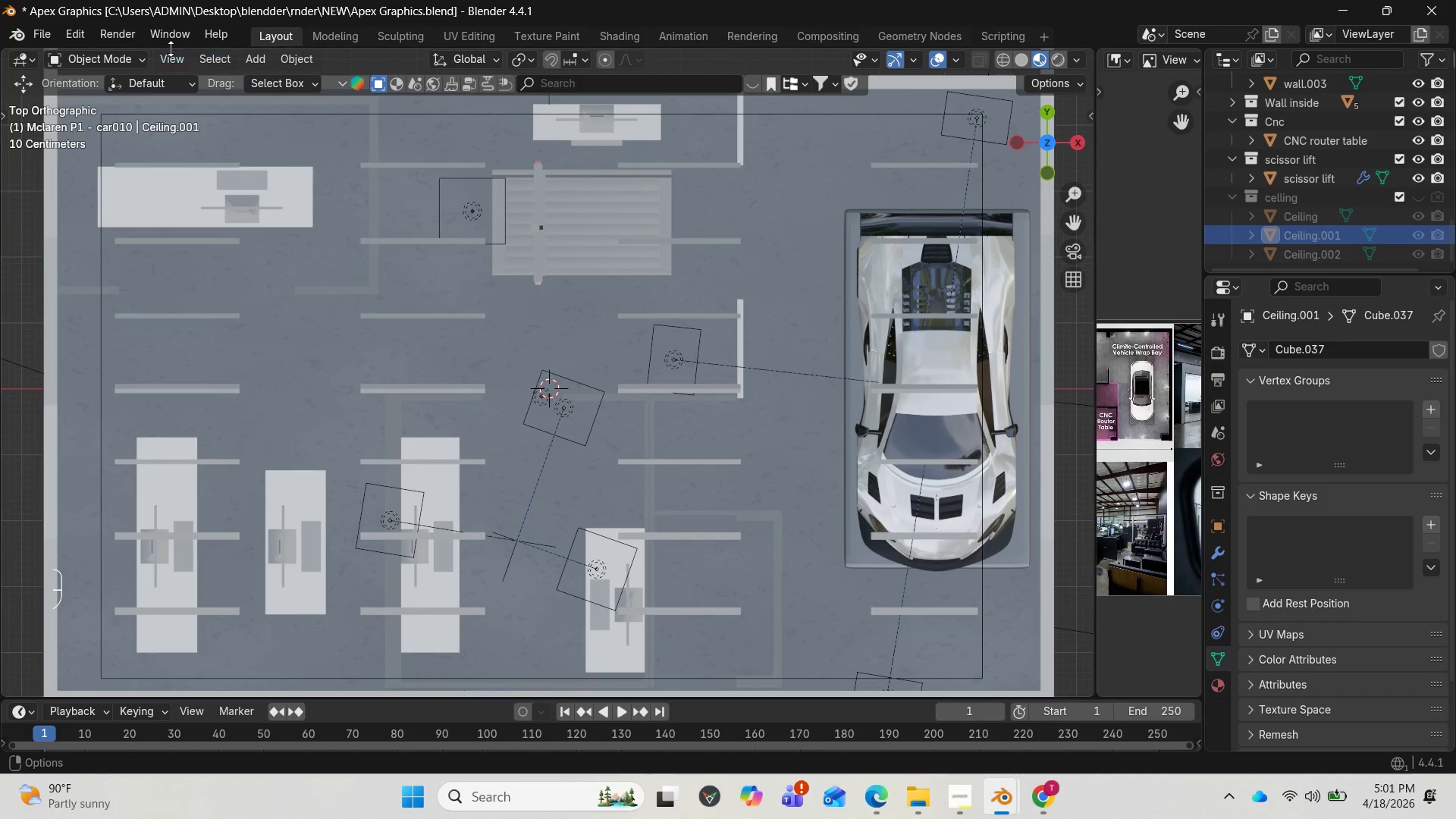 
left_click([172, 52])
 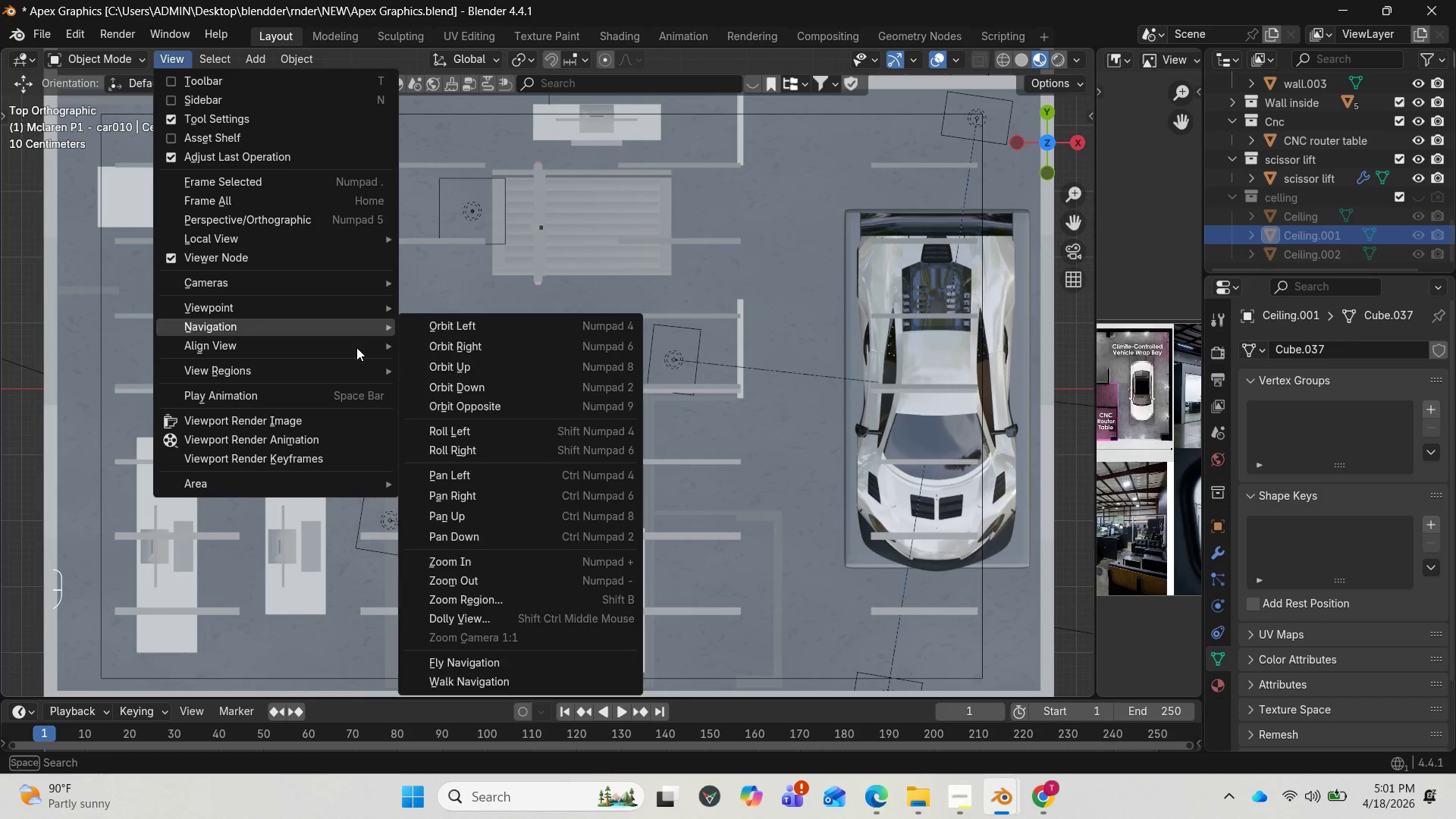 
wait(5.3)
 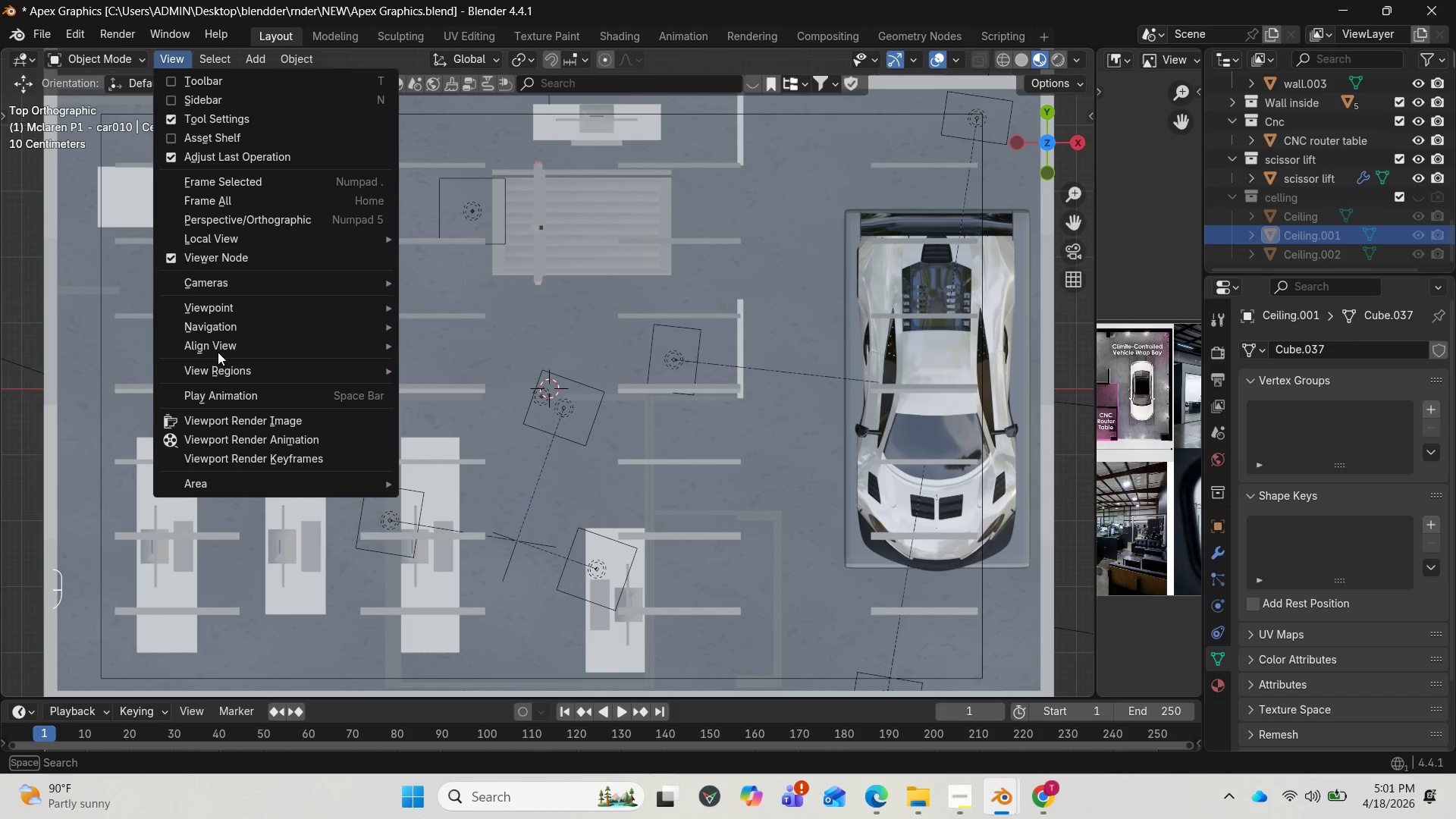 
left_click([457, 376])
 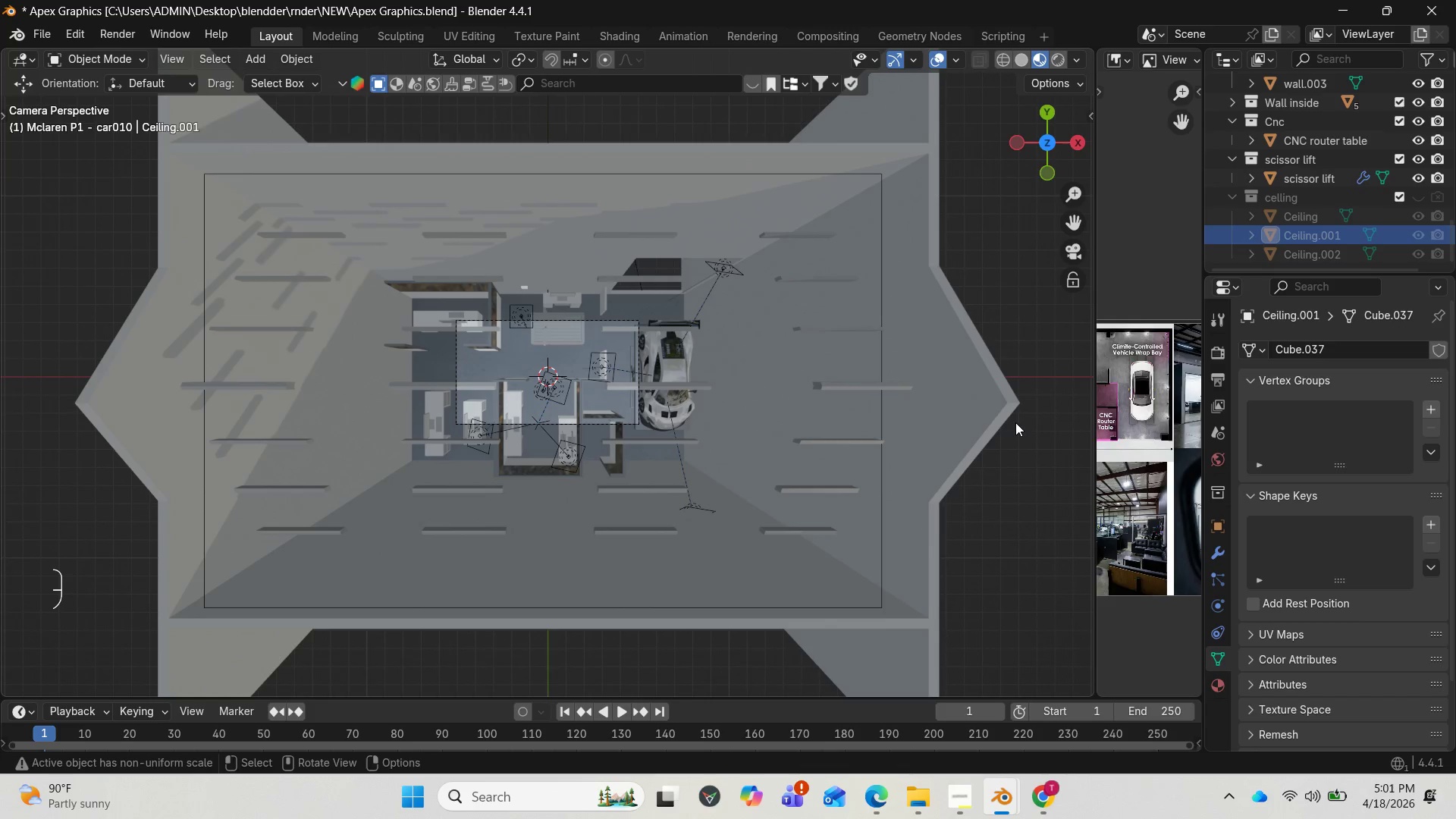 
key(N)
 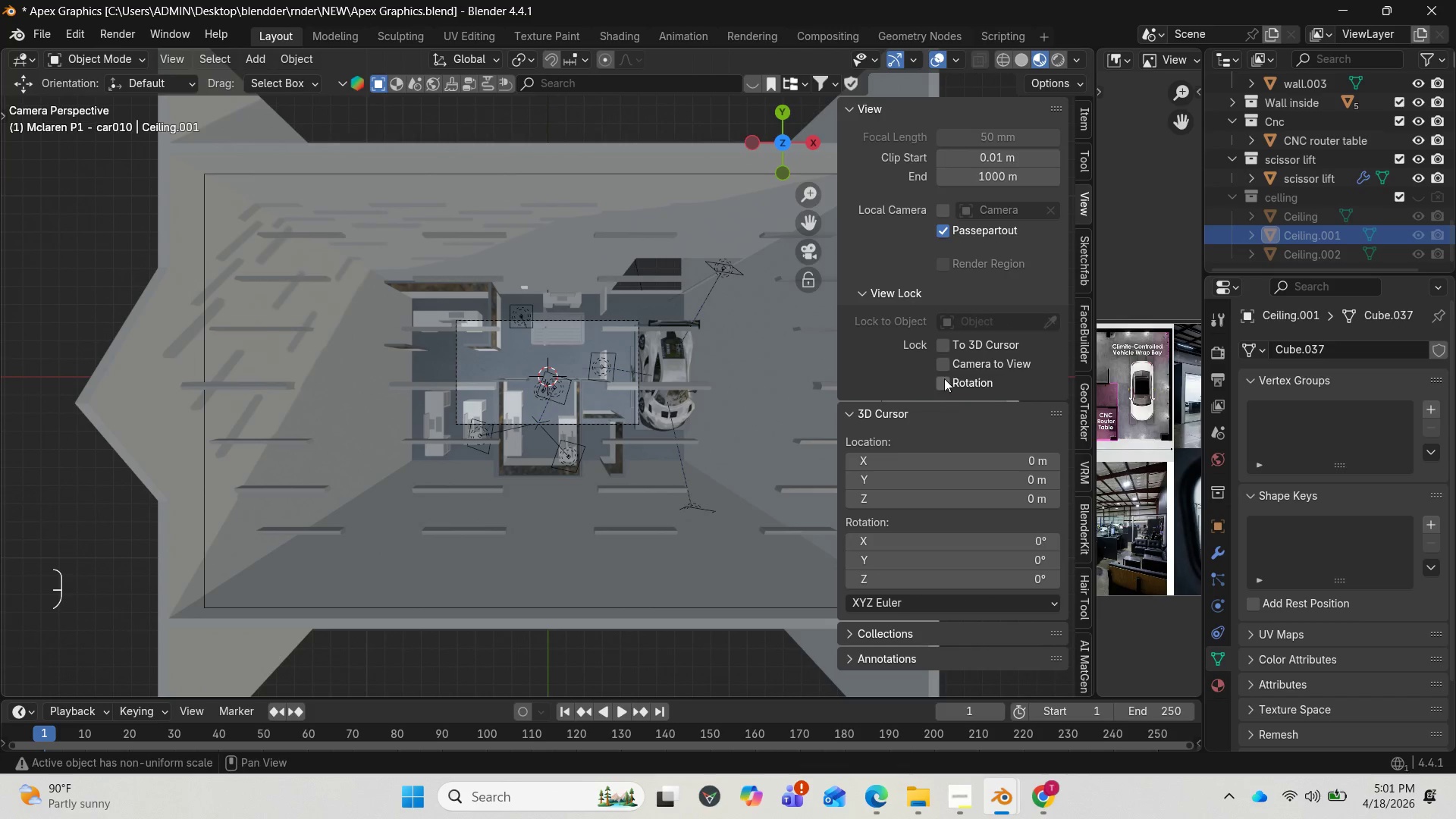 
left_click([943, 364])
 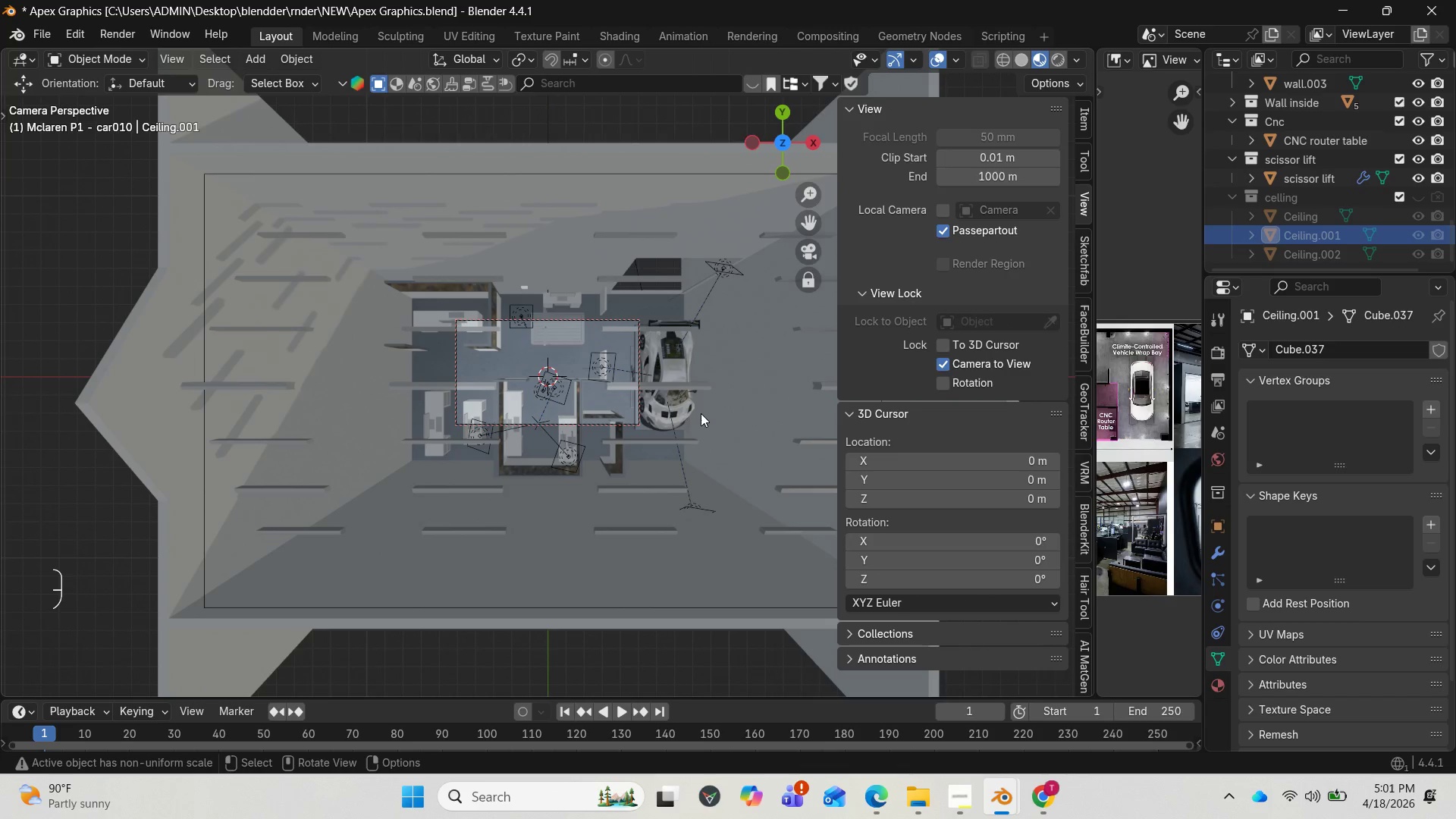 
scroll: coordinate [701, 413], scroll_direction: up, amount: 1.0
 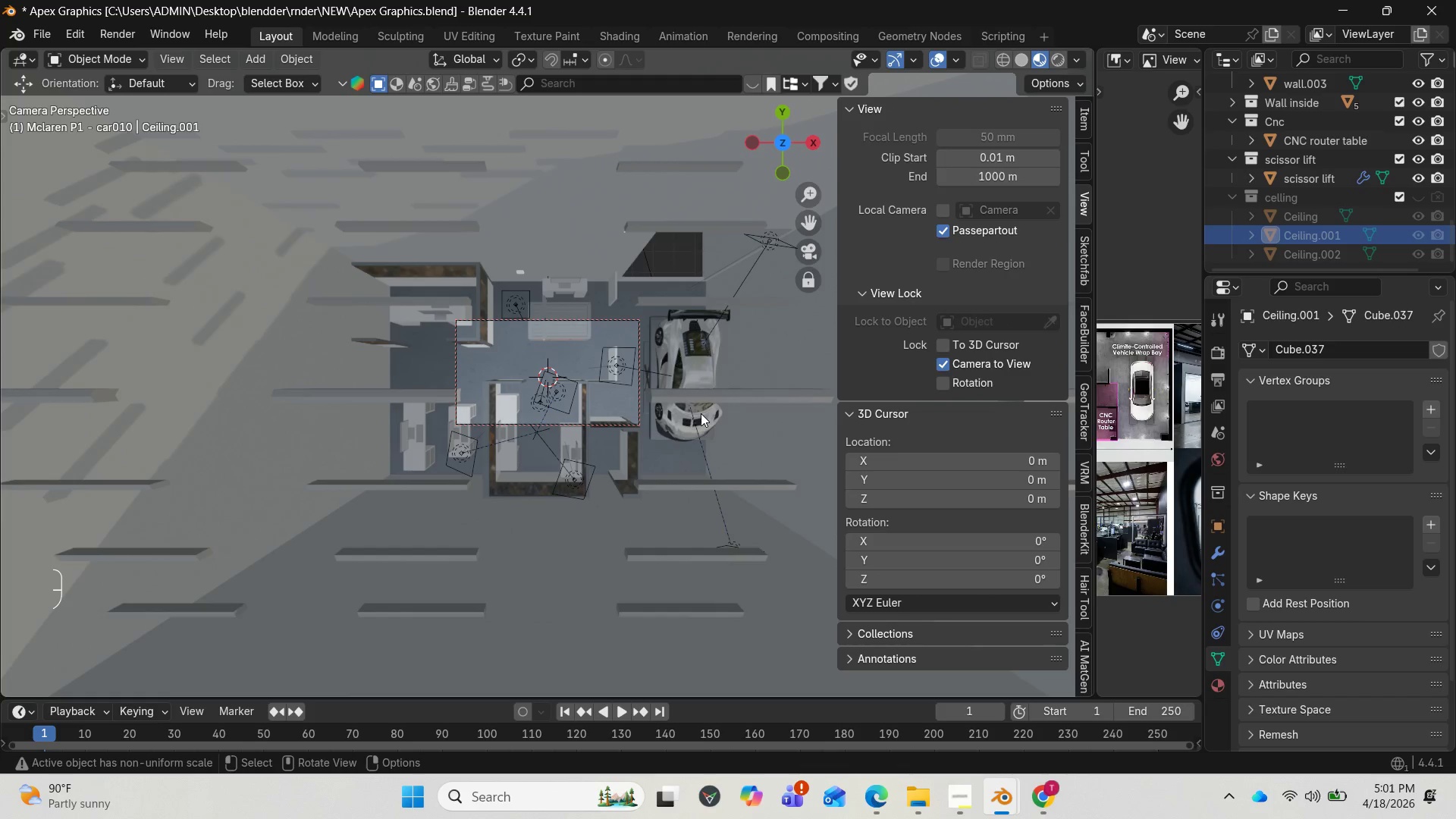 
scroll: coordinate [701, 413], scroll_direction: down, amount: 4.0
 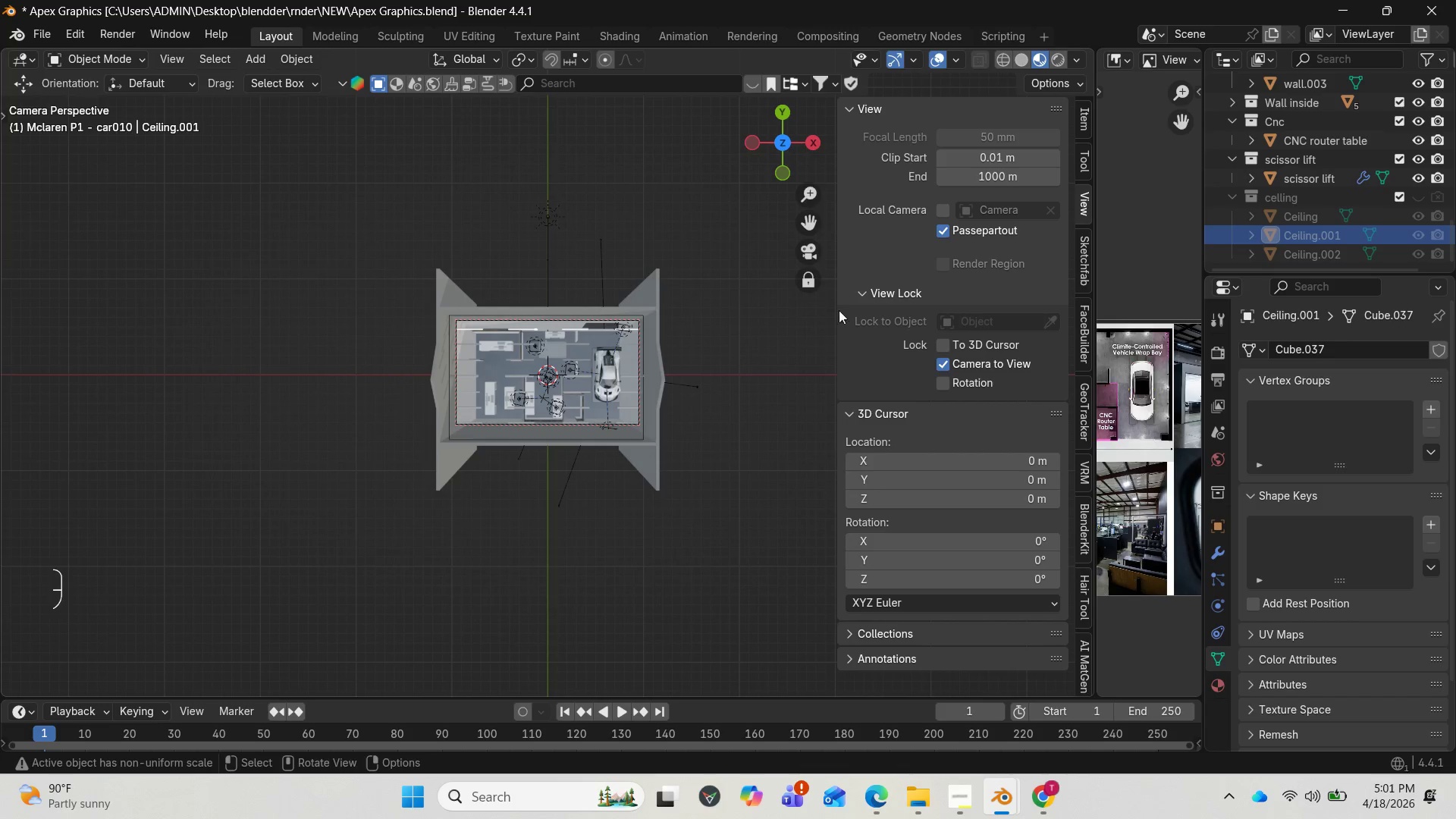 
left_click([944, 365])
 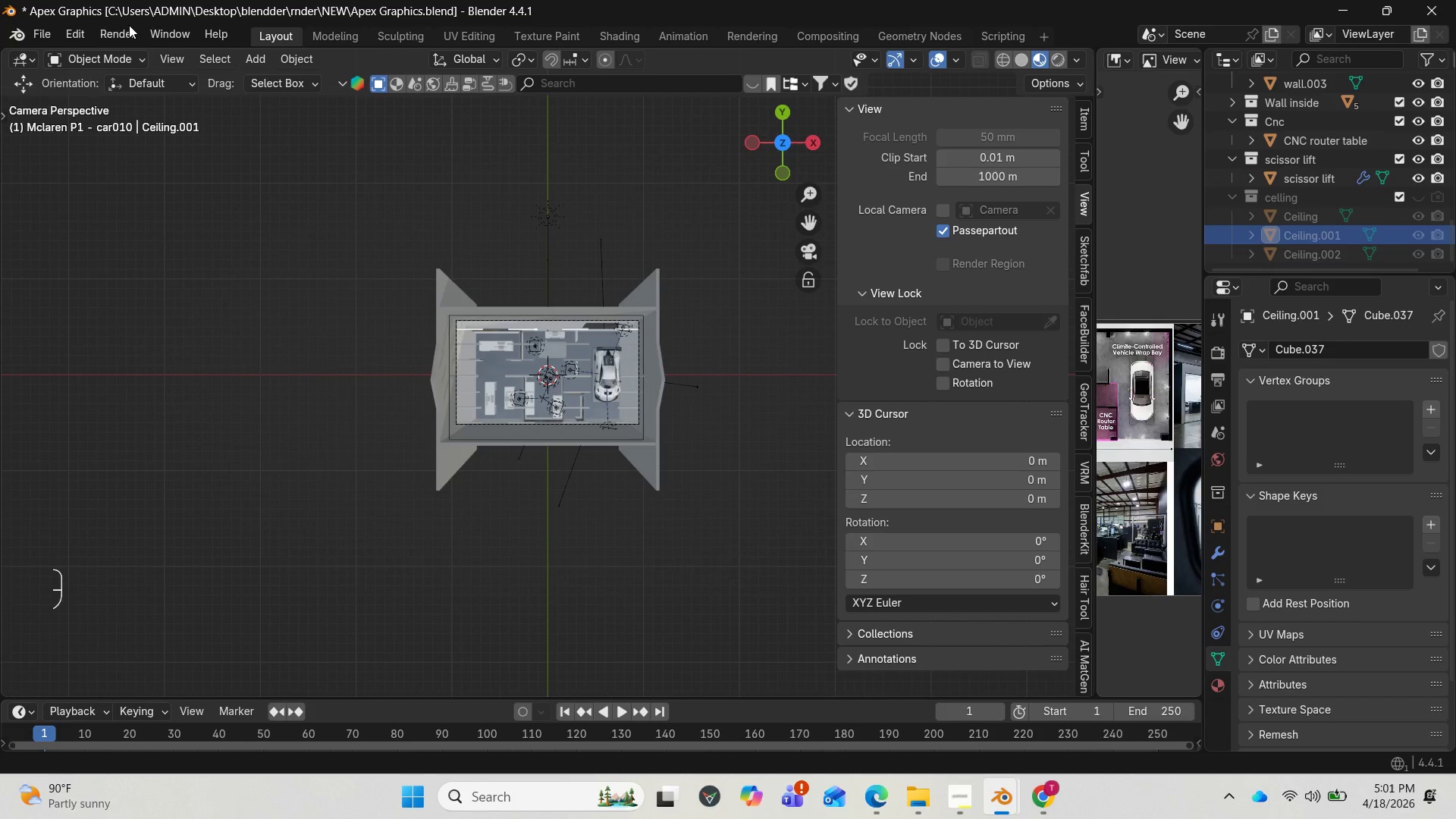 
left_click([131, 28])
 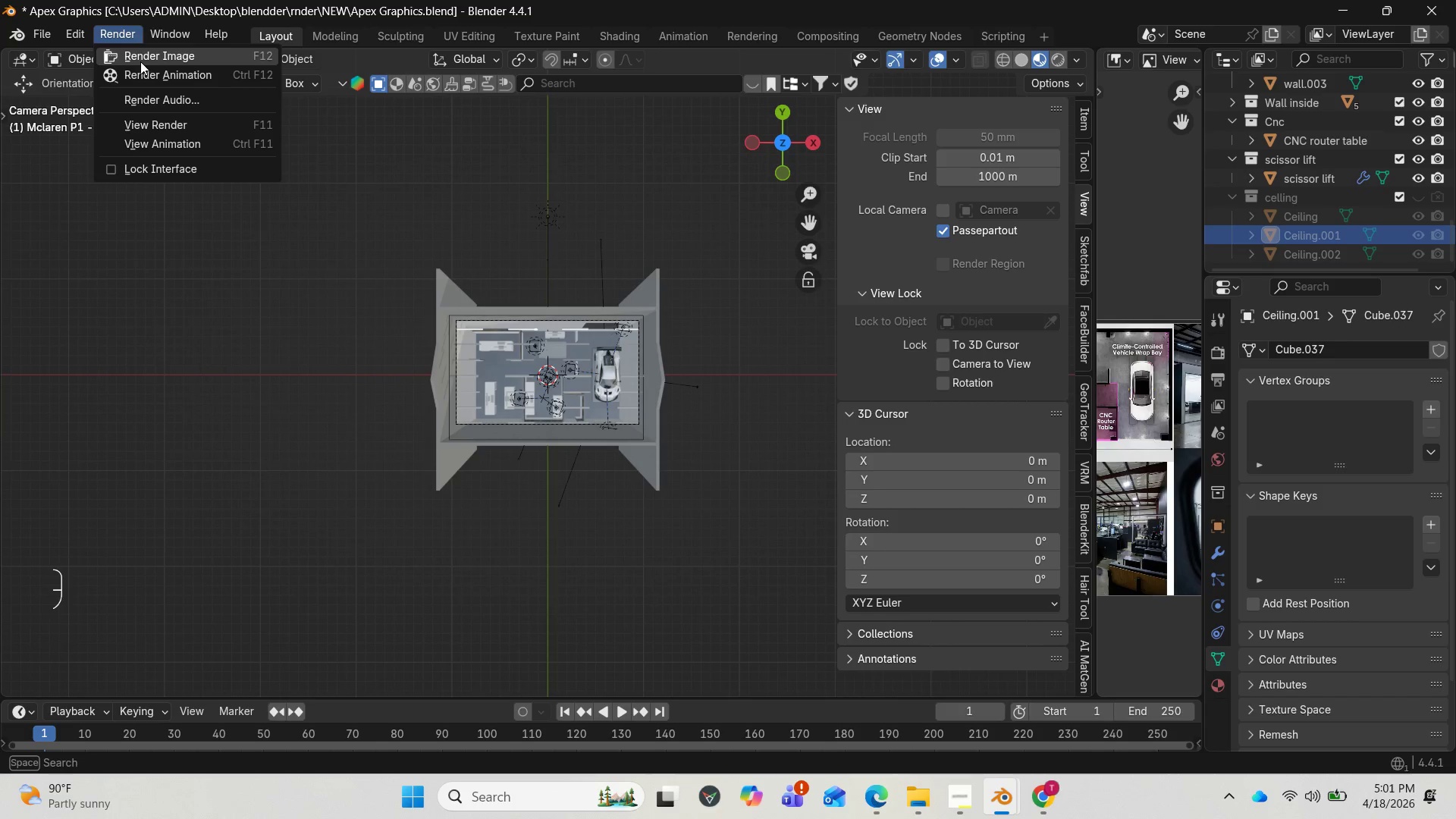 
left_click([141, 59])
 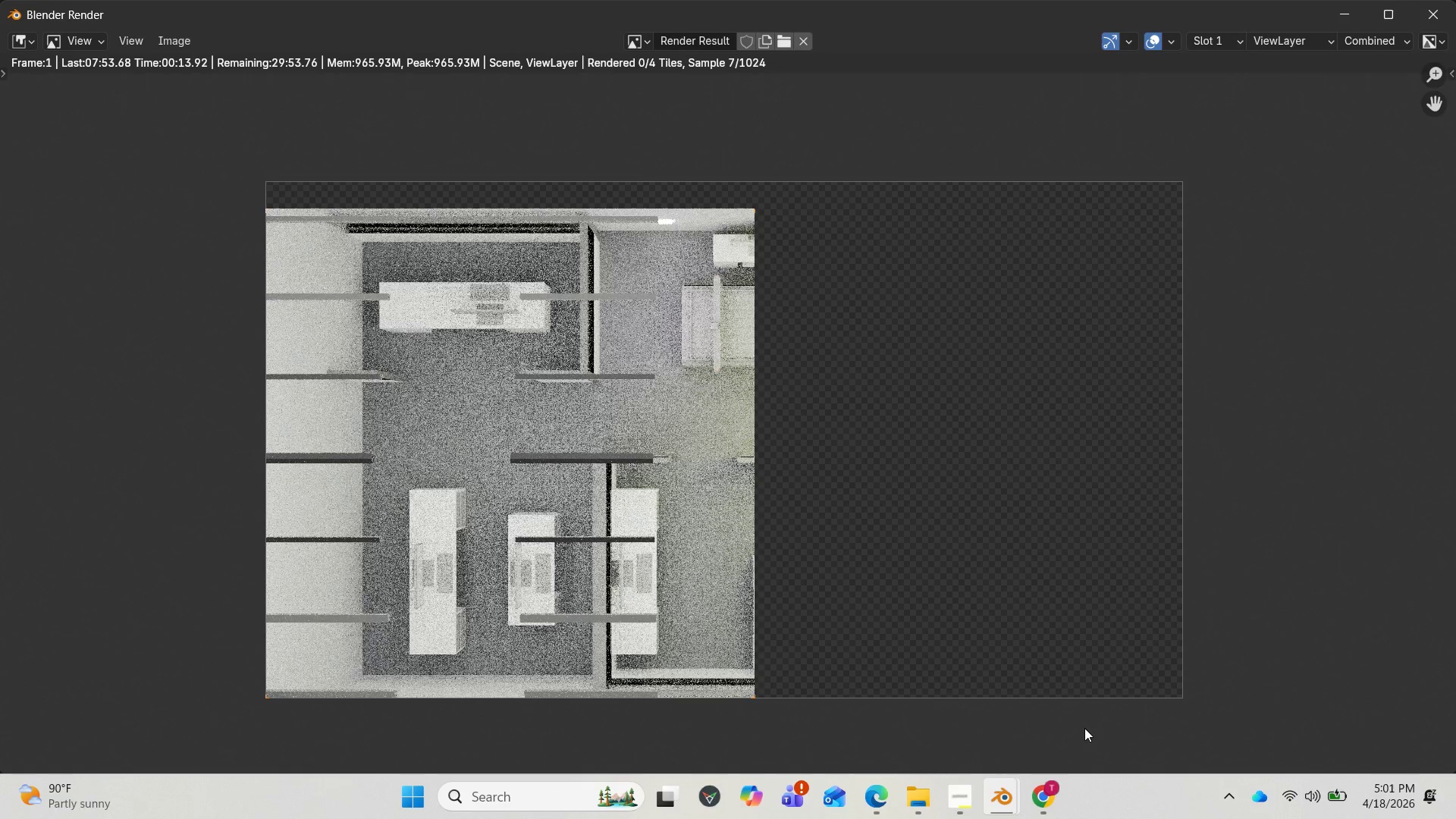 
wait(20.67)
 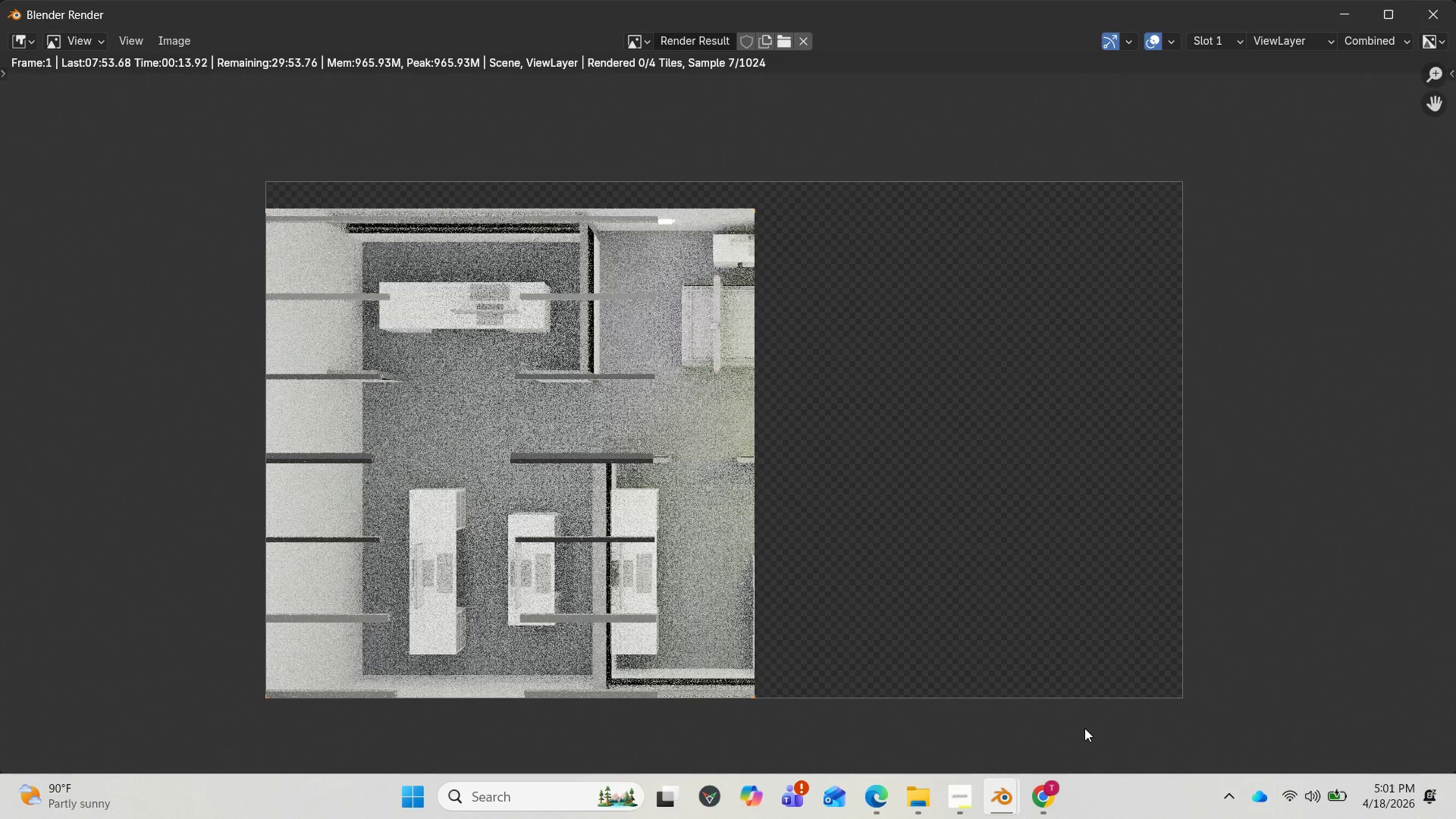 
left_click([1000, 778])
 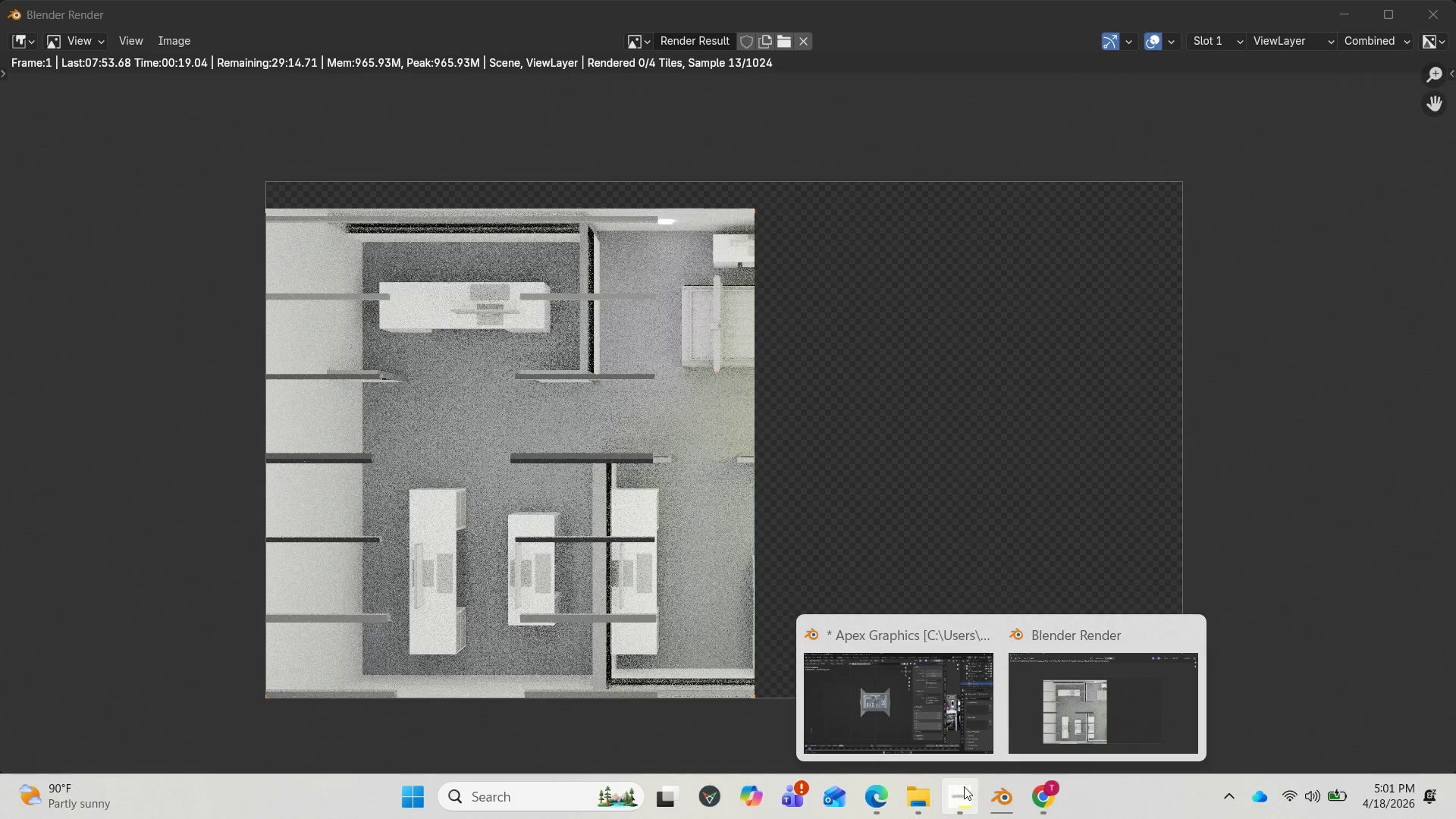 
left_click([956, 795])